 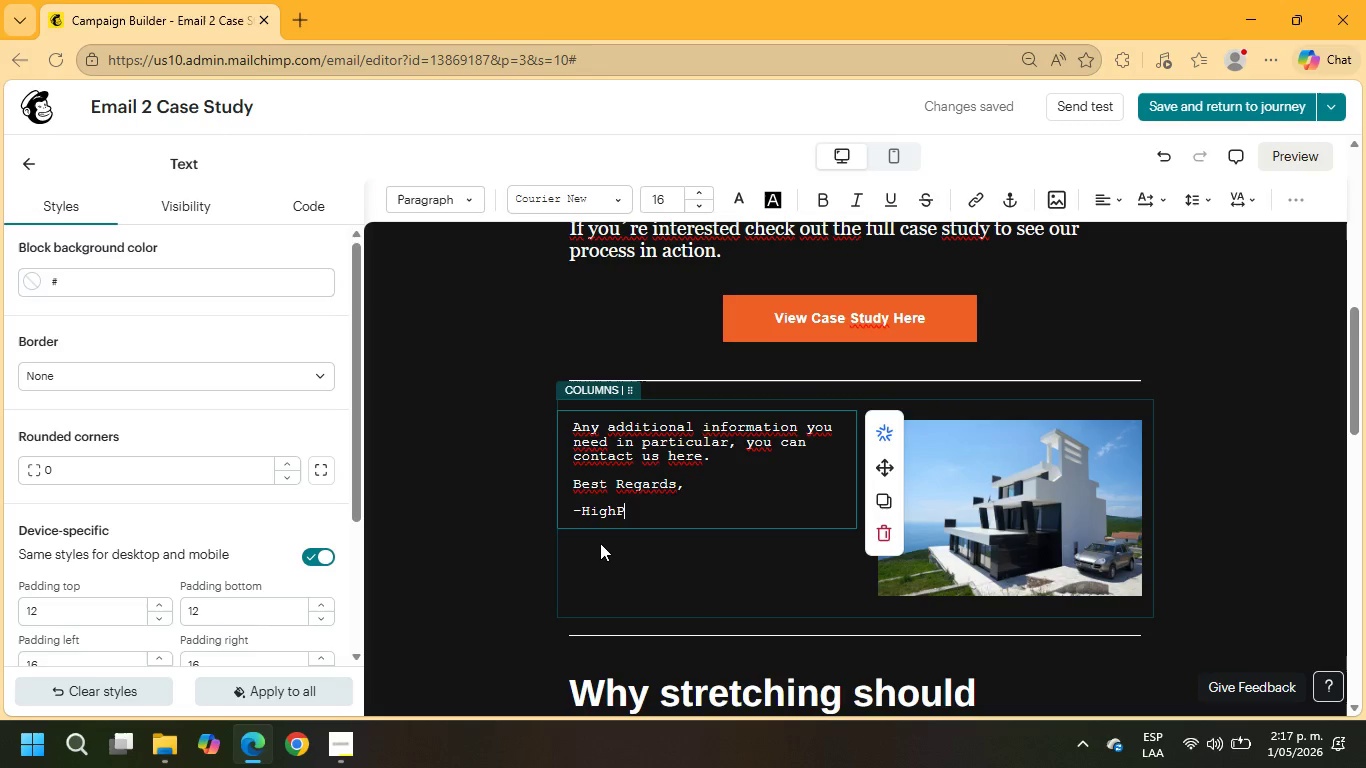 
hold_key(key=ShiftRight, duration=0.41)
 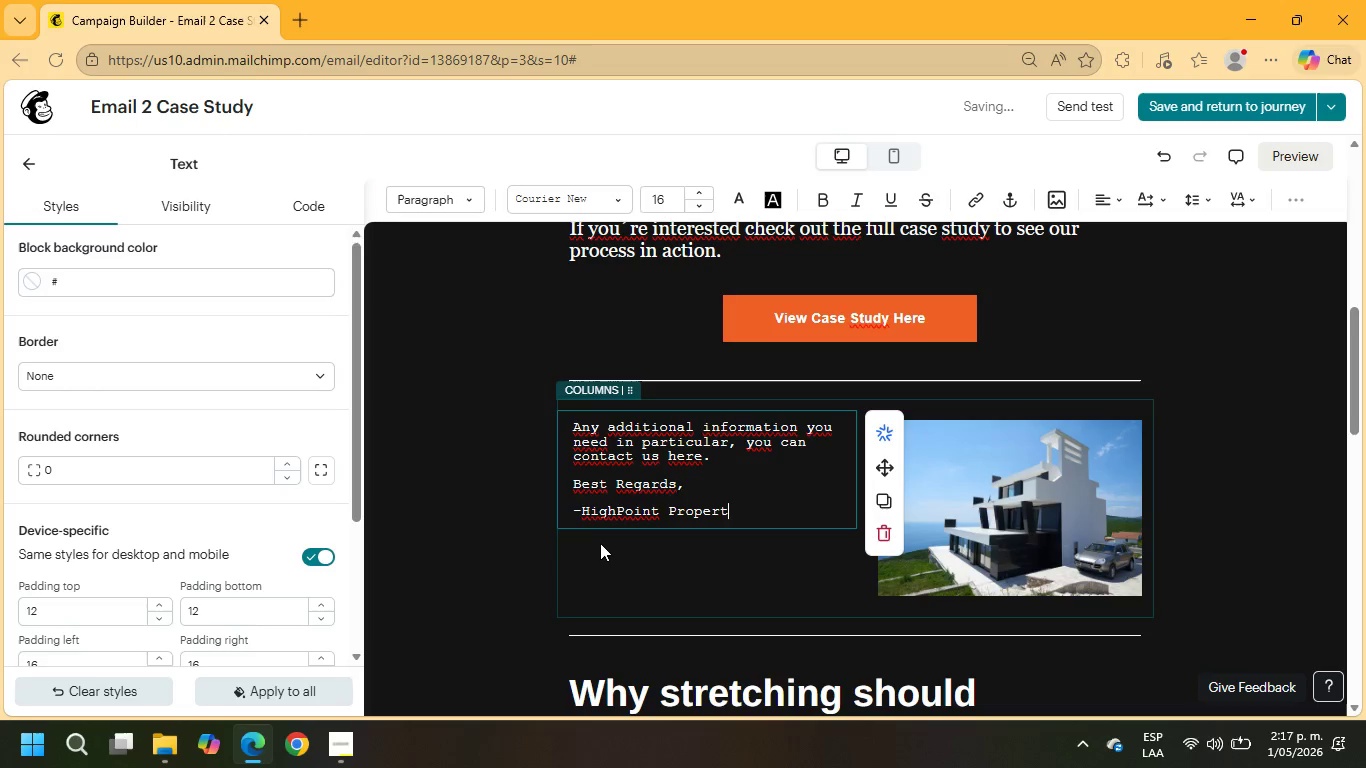 
hold_key(key=ShiftRight, duration=0.55)
 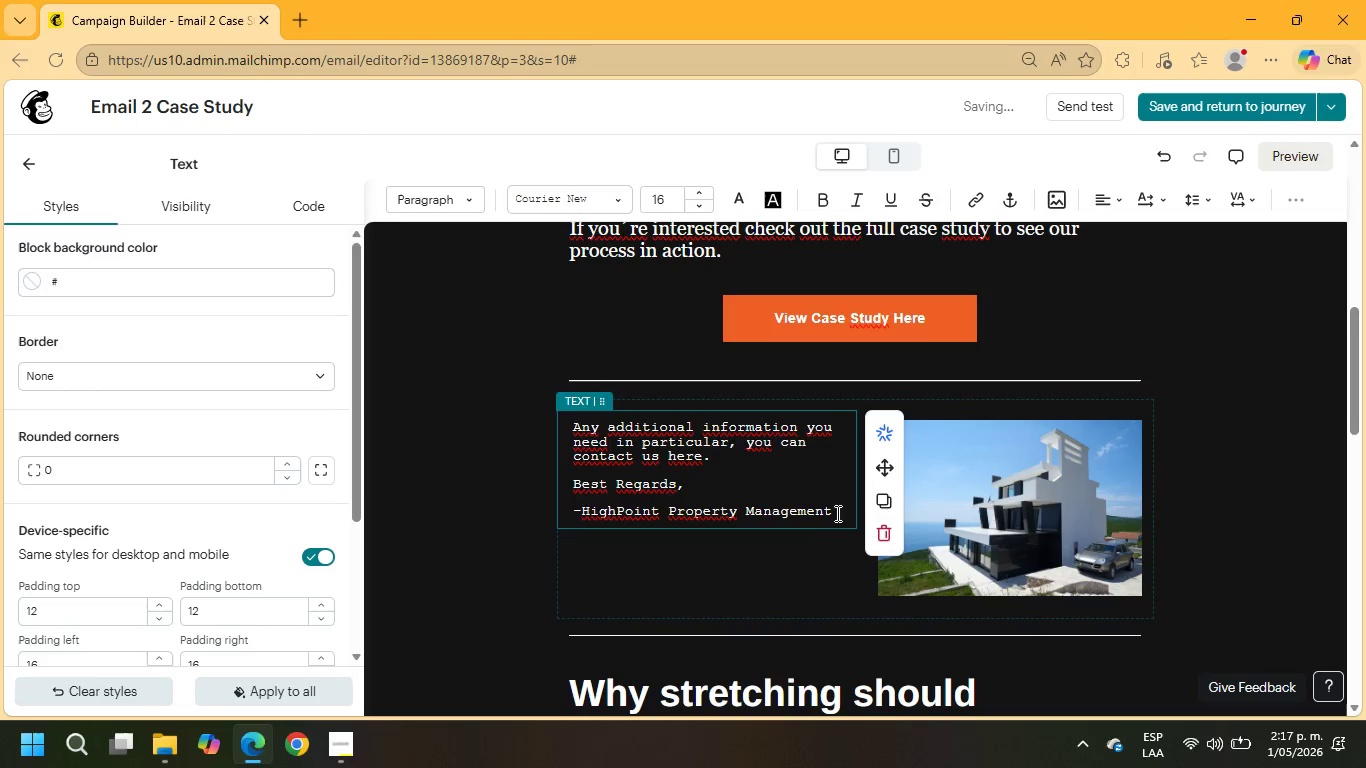 
left_click_drag(start_coordinate=[840, 514], to_coordinate=[558, 412])
 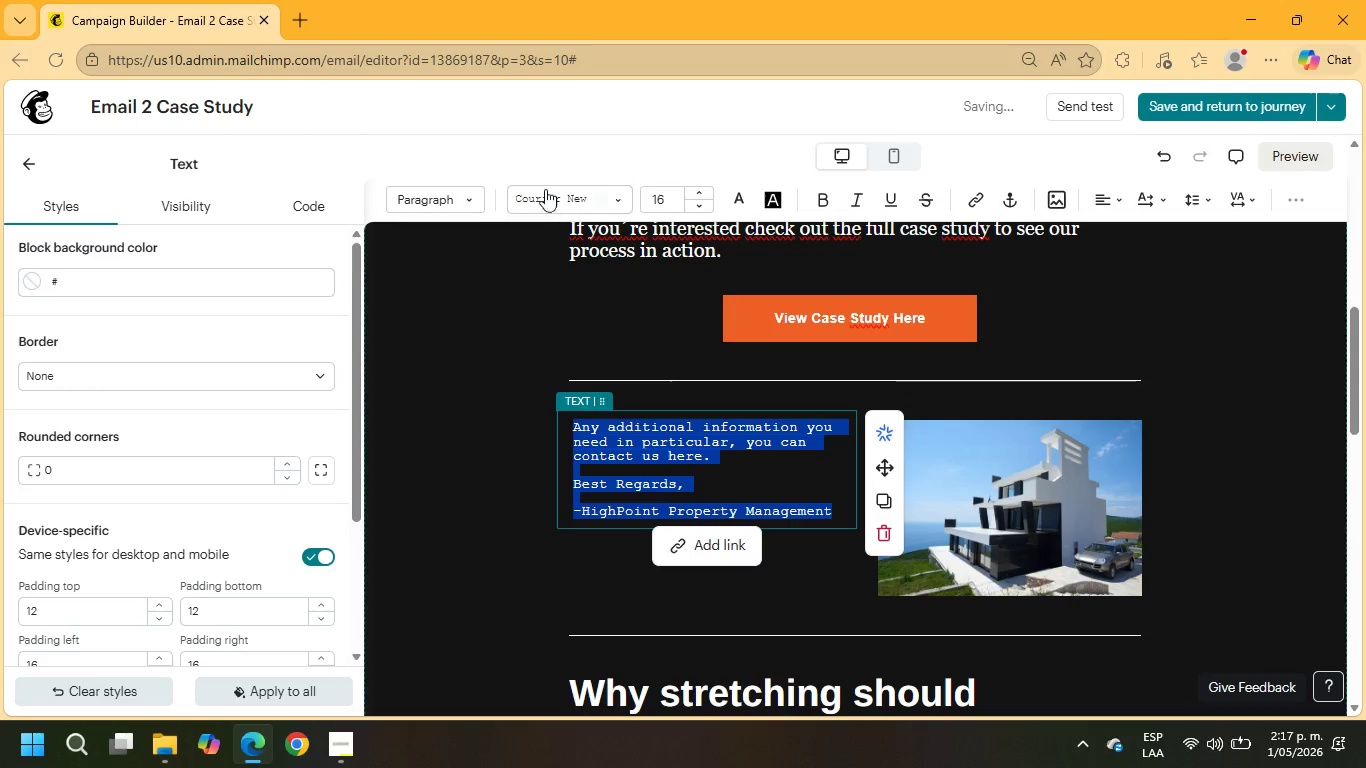 
left_click([545, 187])
 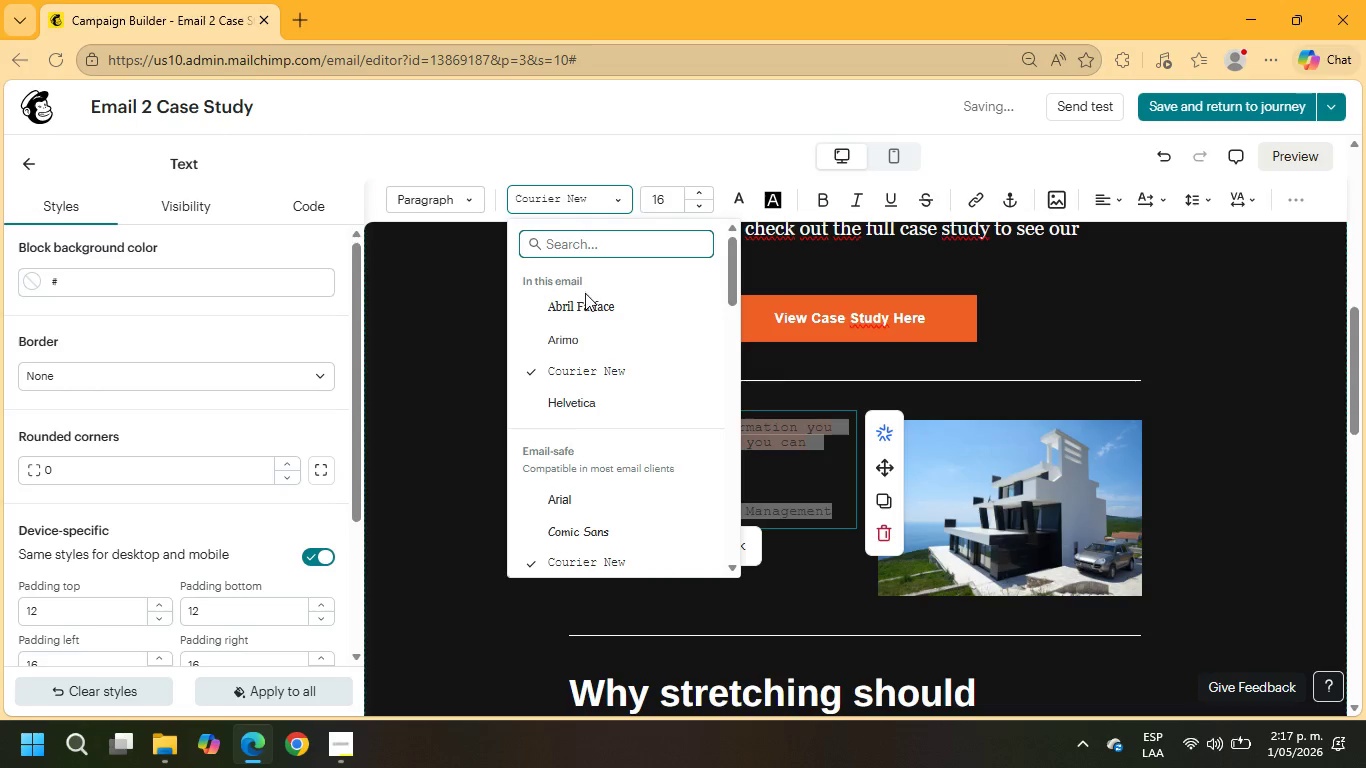 
left_click([586, 303])
 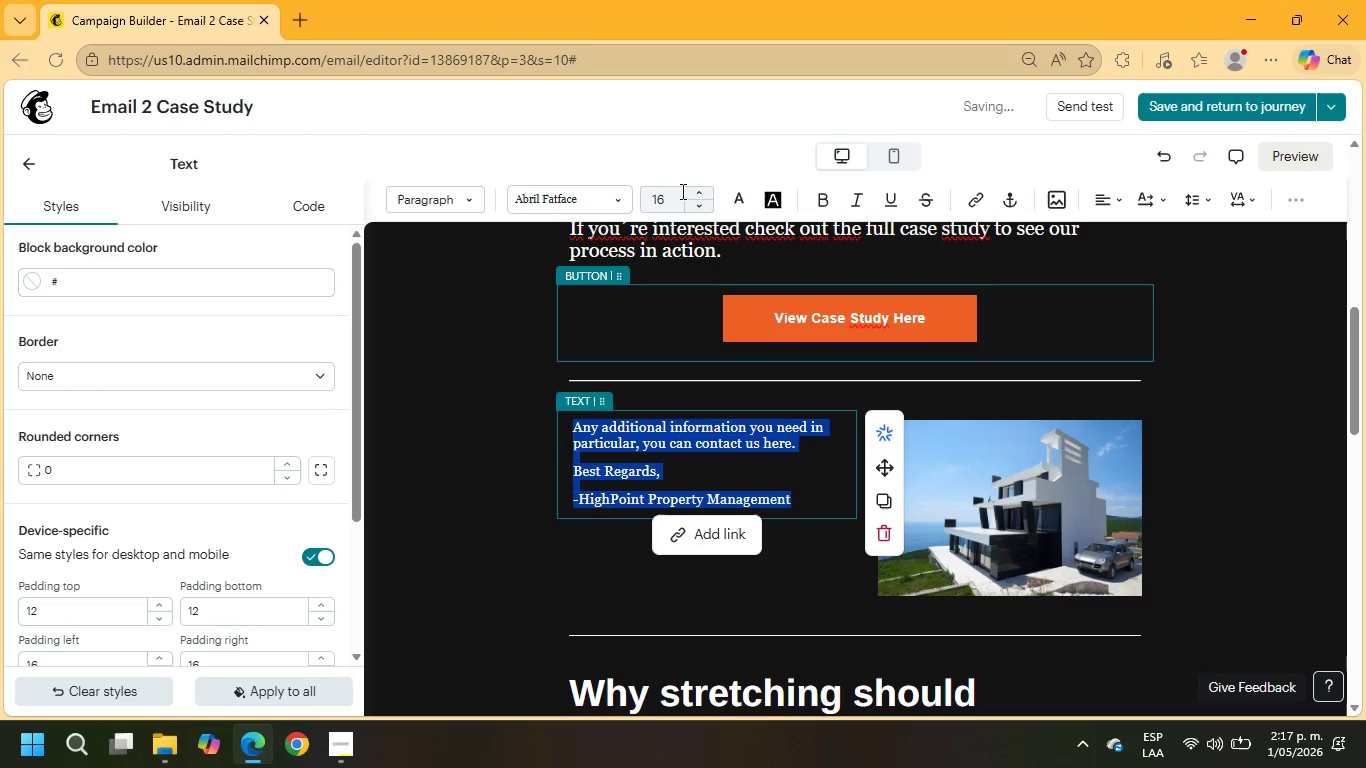 
left_click([693, 193])
 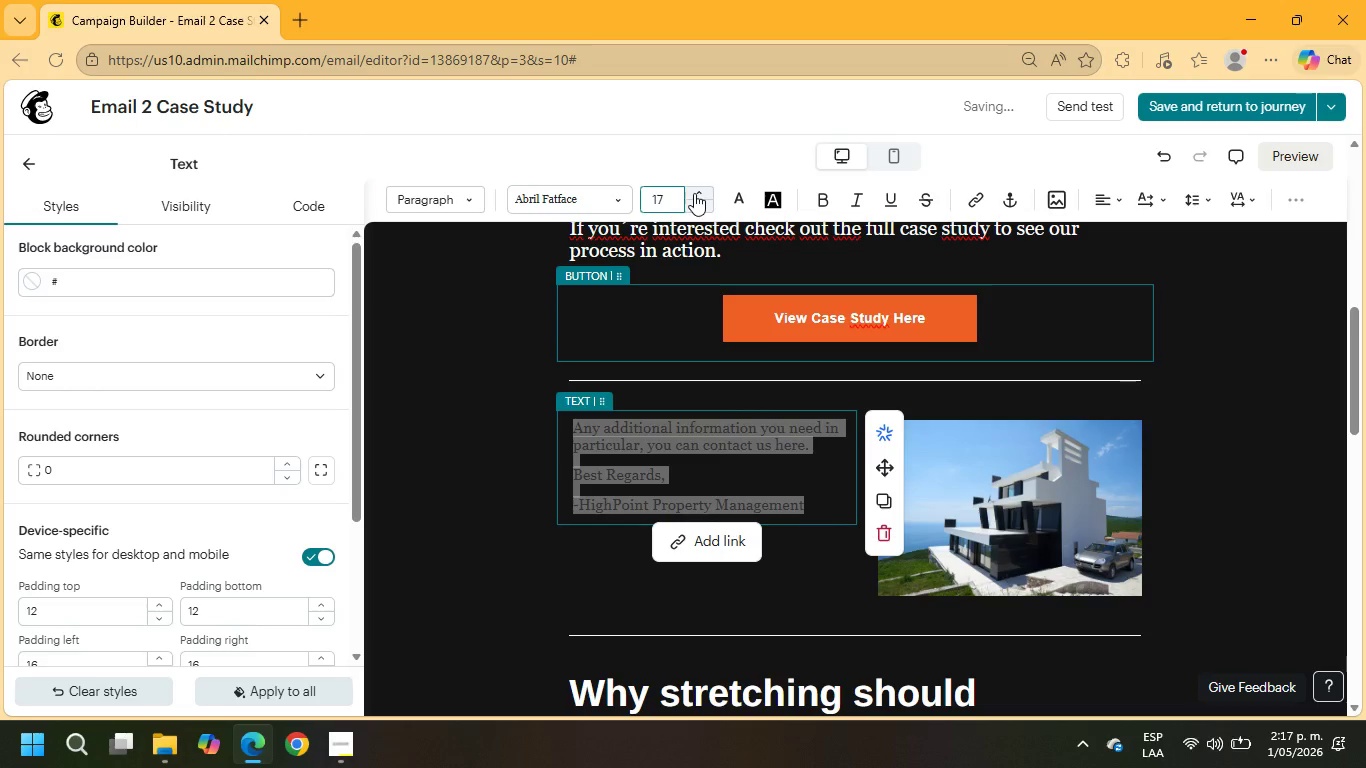 
left_click([694, 193])
 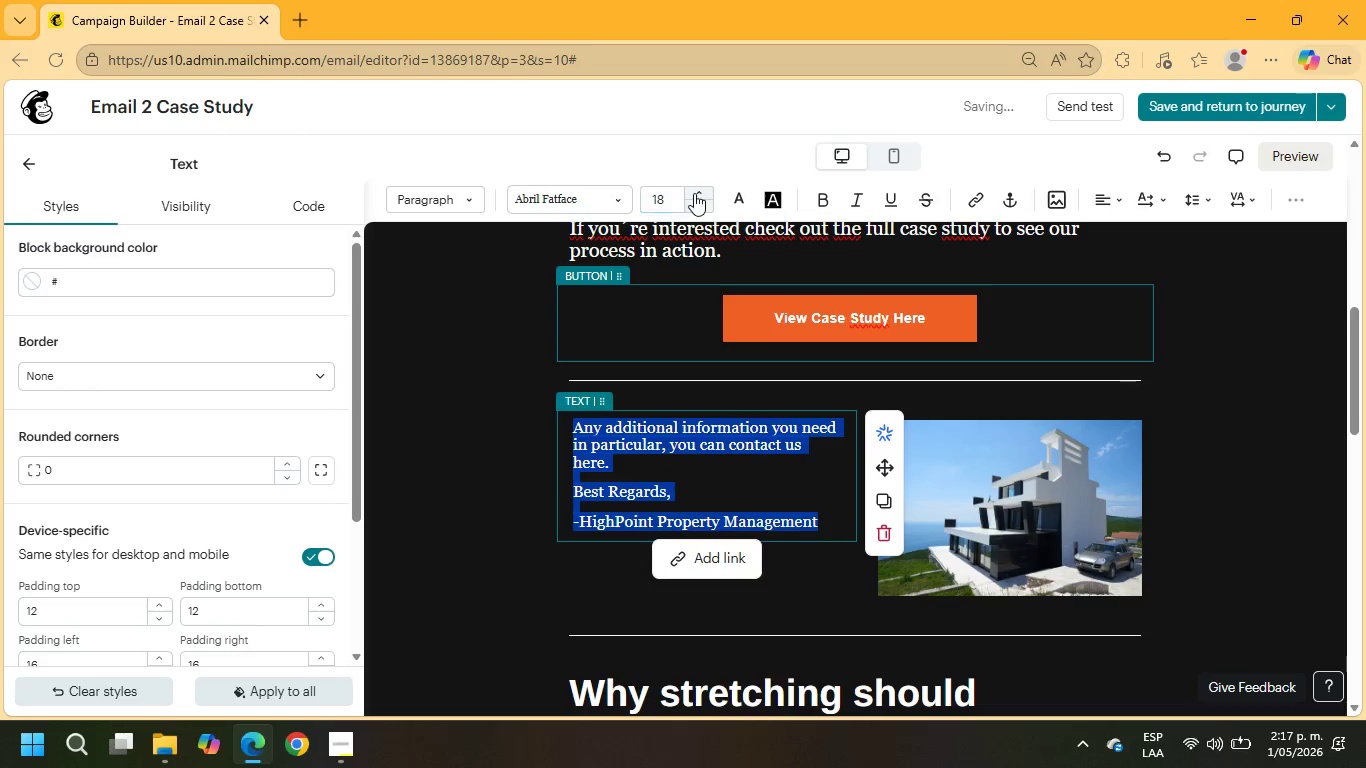 
left_click([694, 193])
 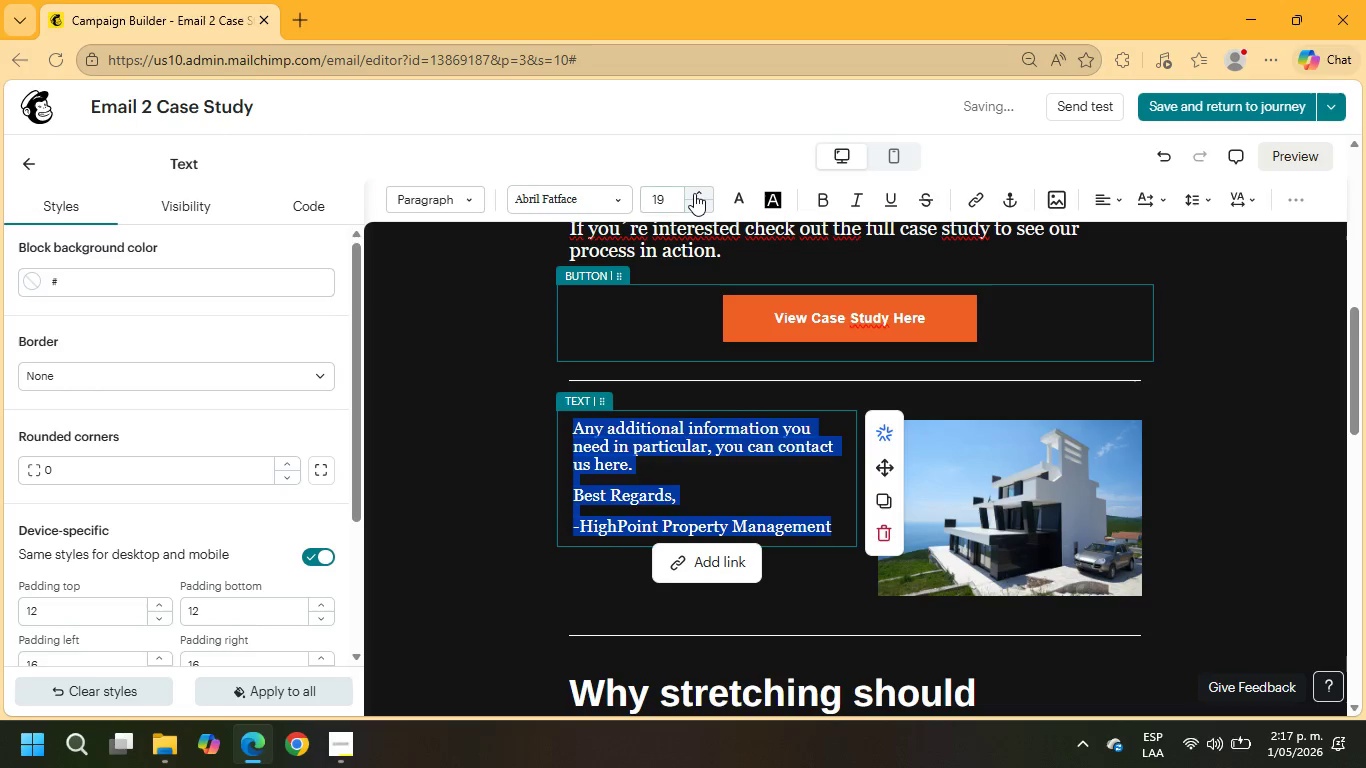 
left_click([694, 193])
 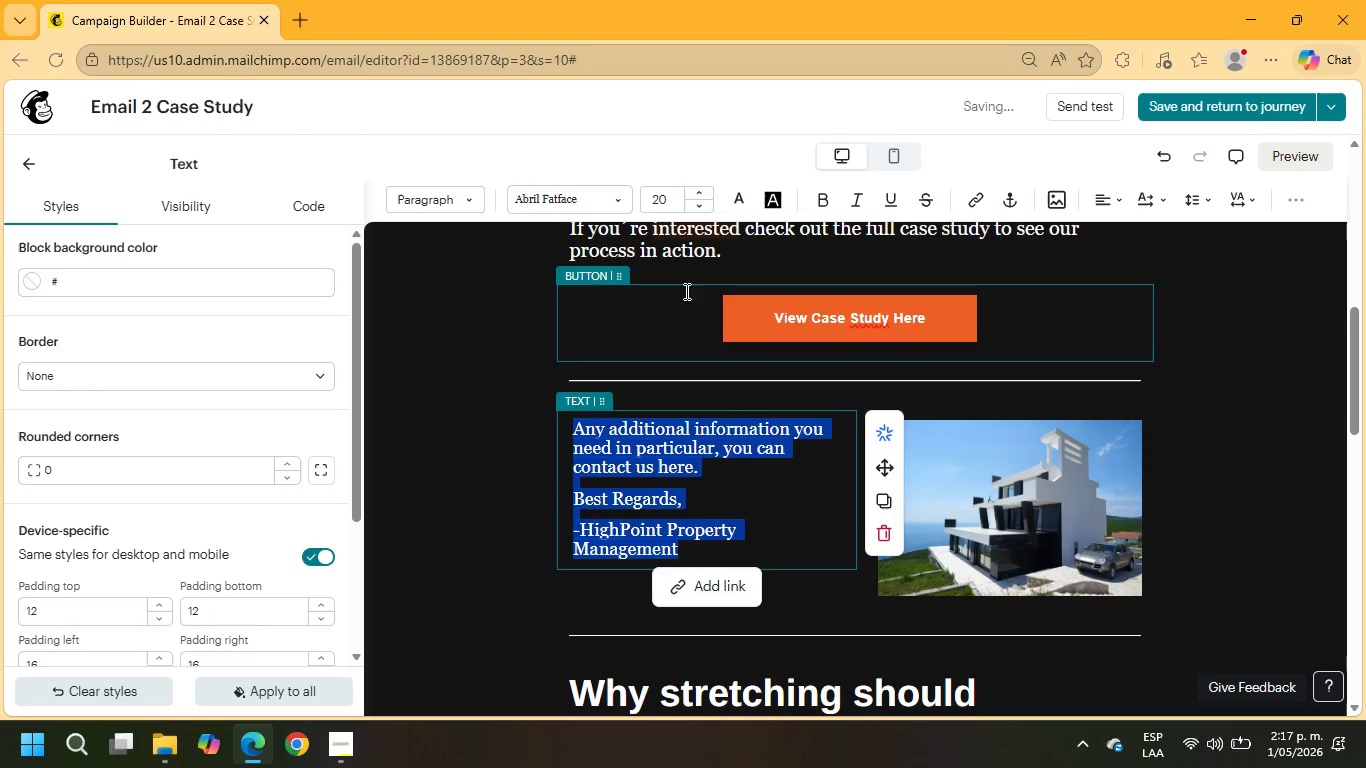 
left_click([687, 496])
 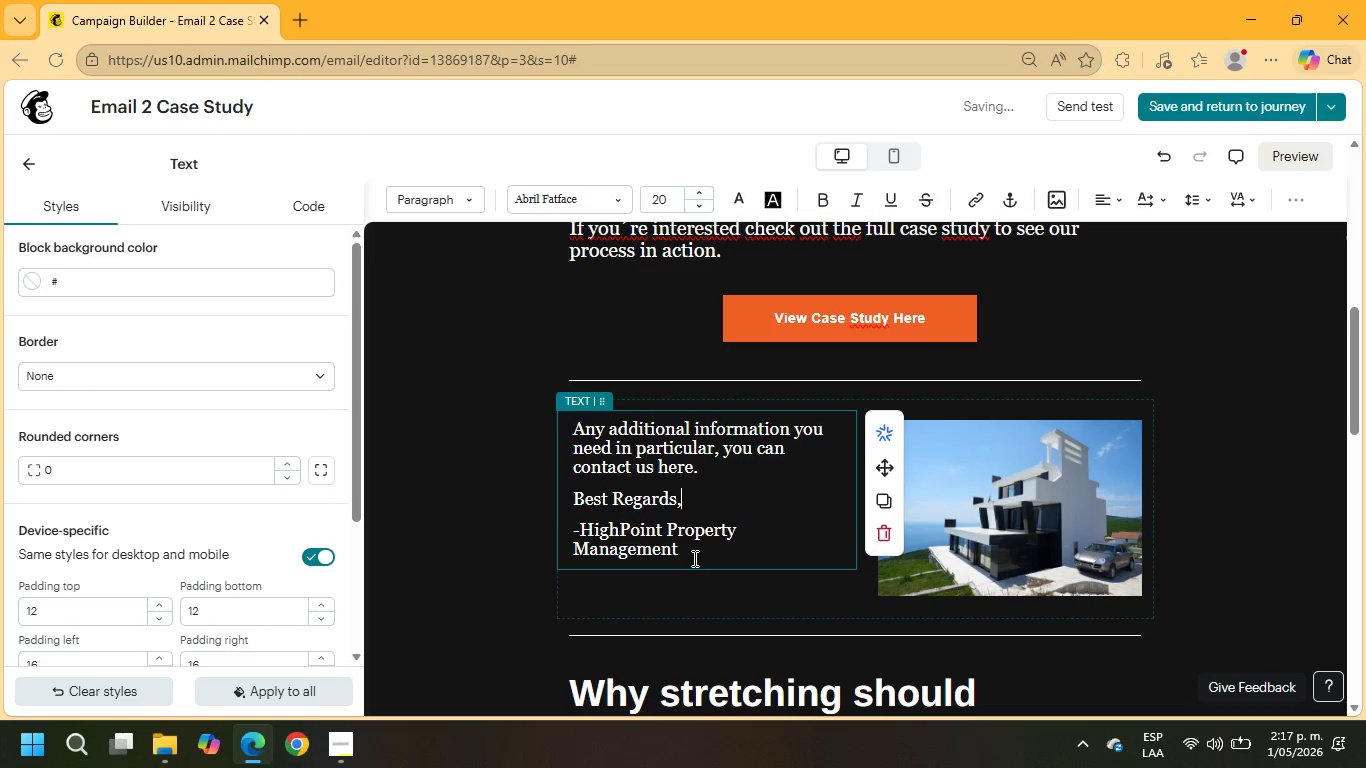 
left_click_drag(start_coordinate=[693, 555], to_coordinate=[571, 503])
 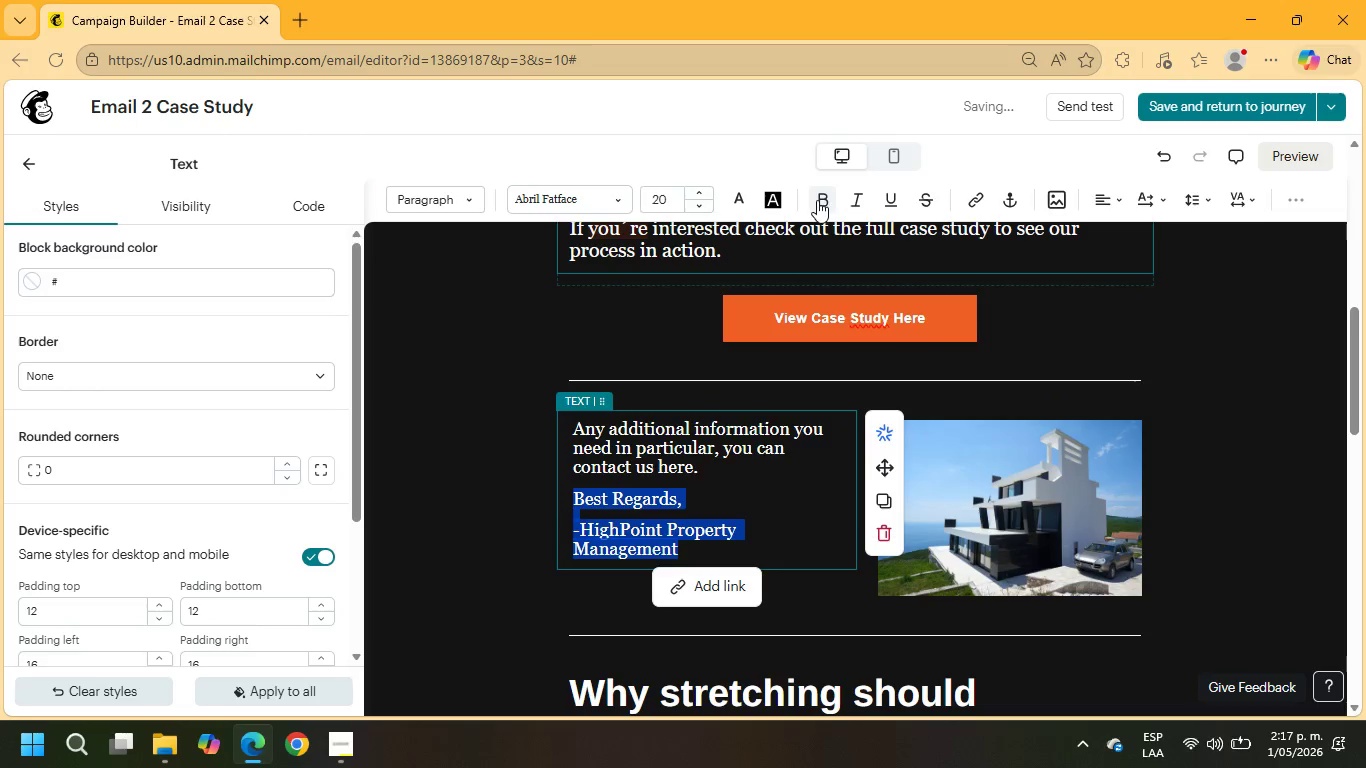 
left_click([820, 200])
 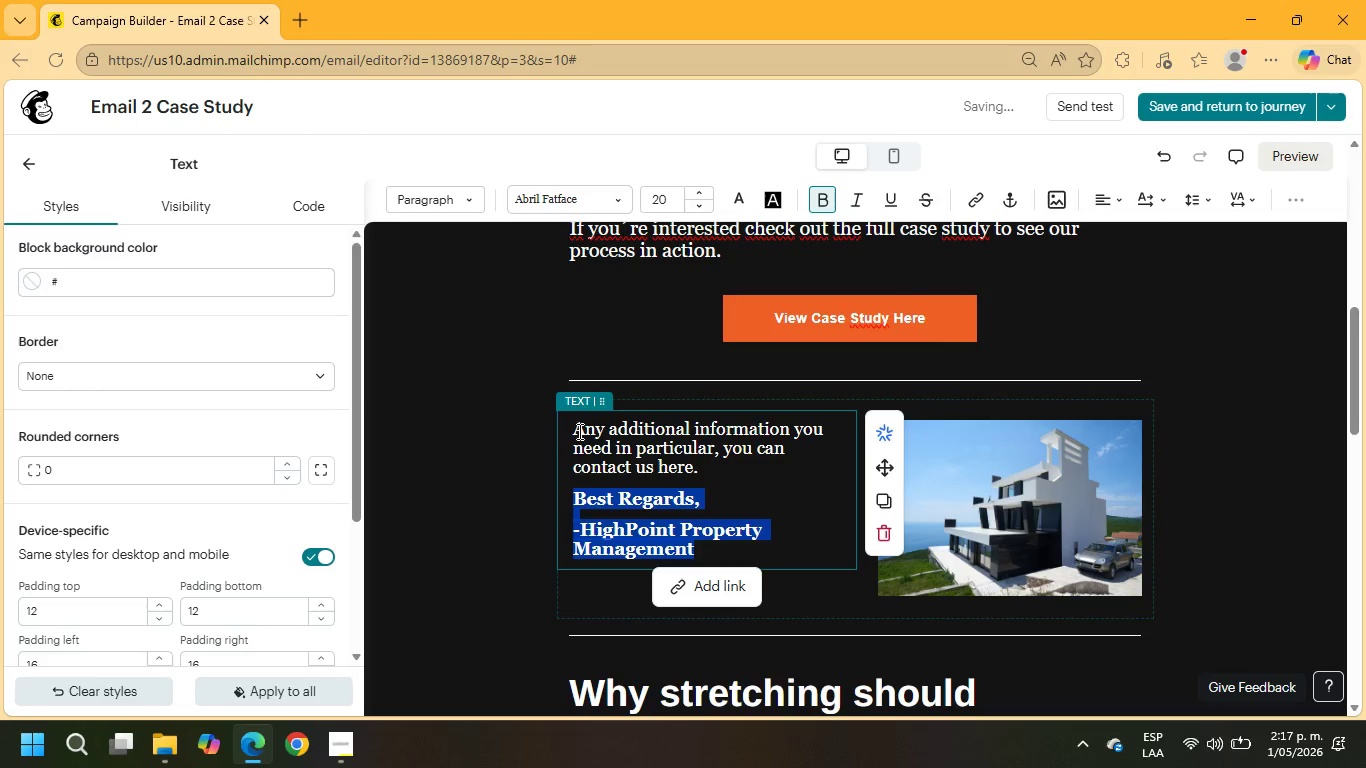 
left_click([575, 431])
 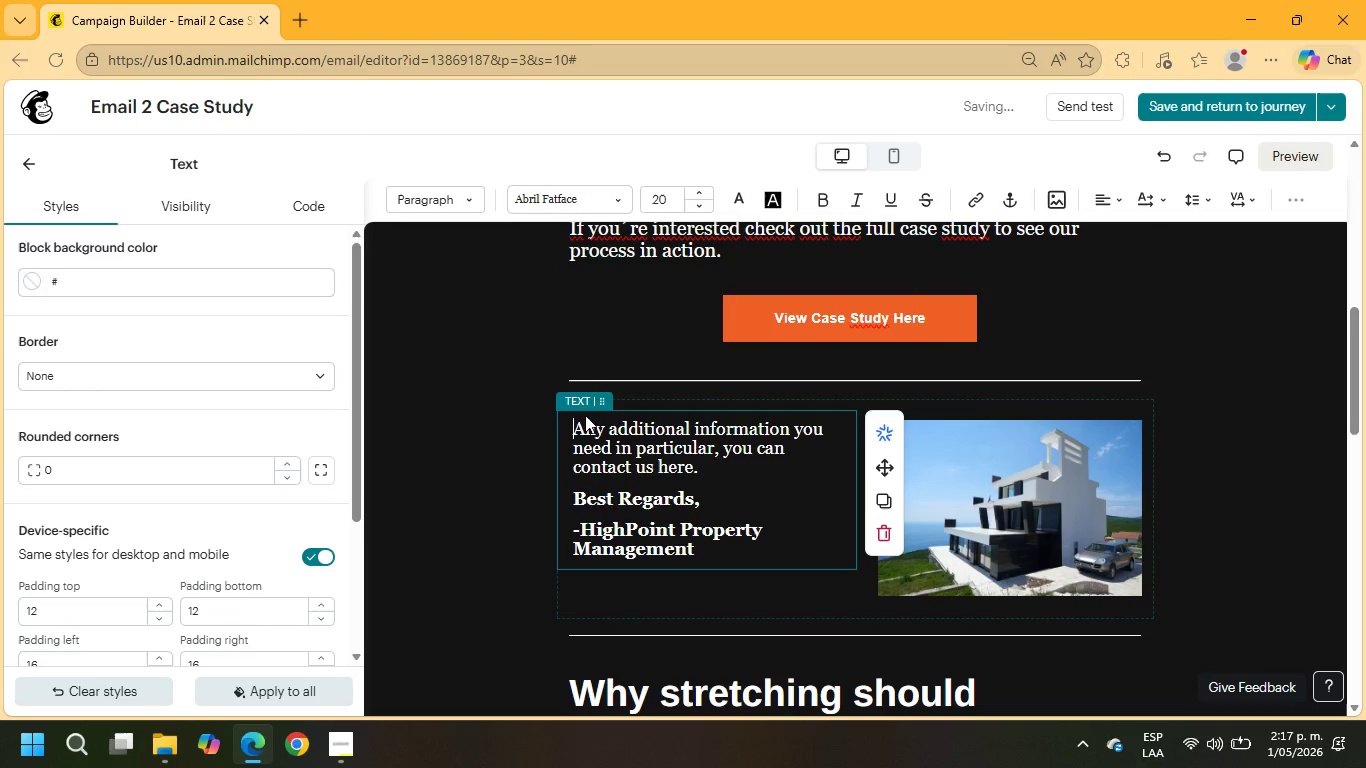 
key(Enter)
 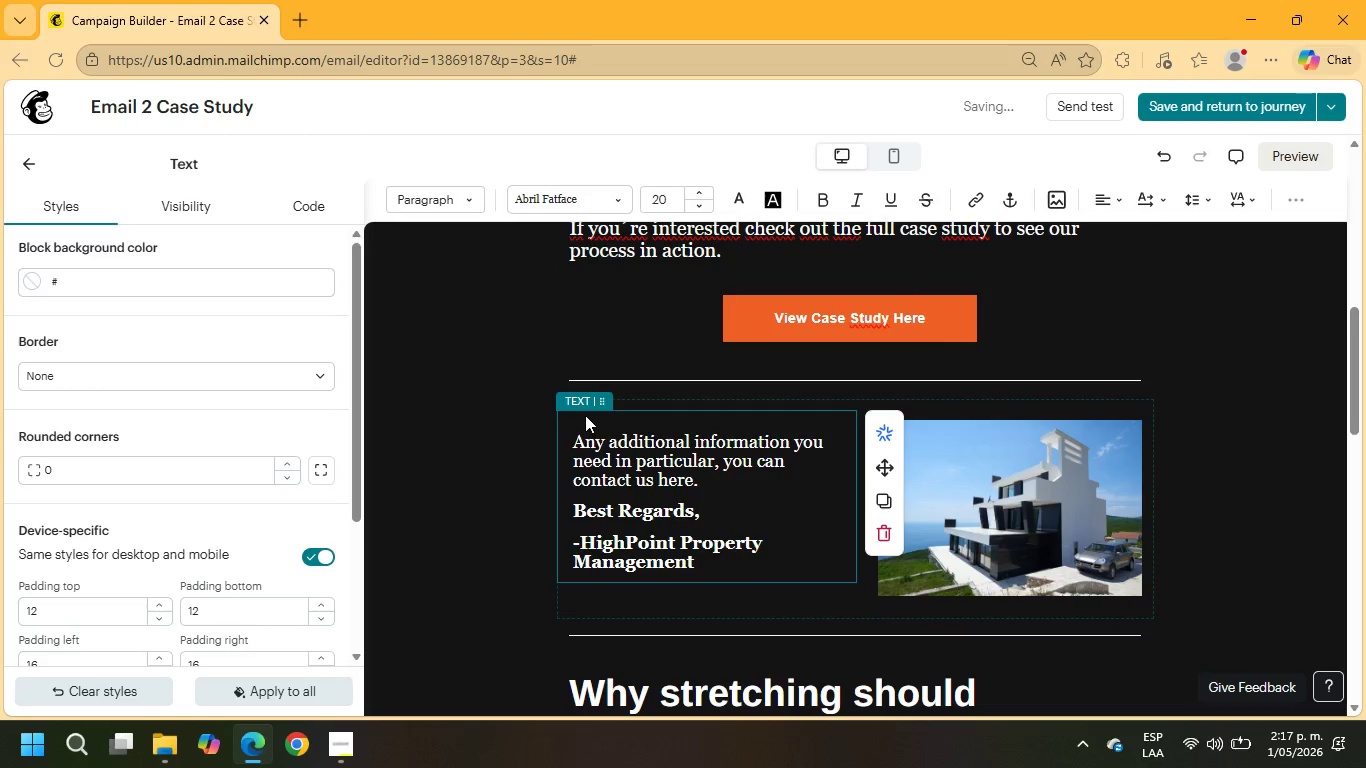 
key(Enter)
 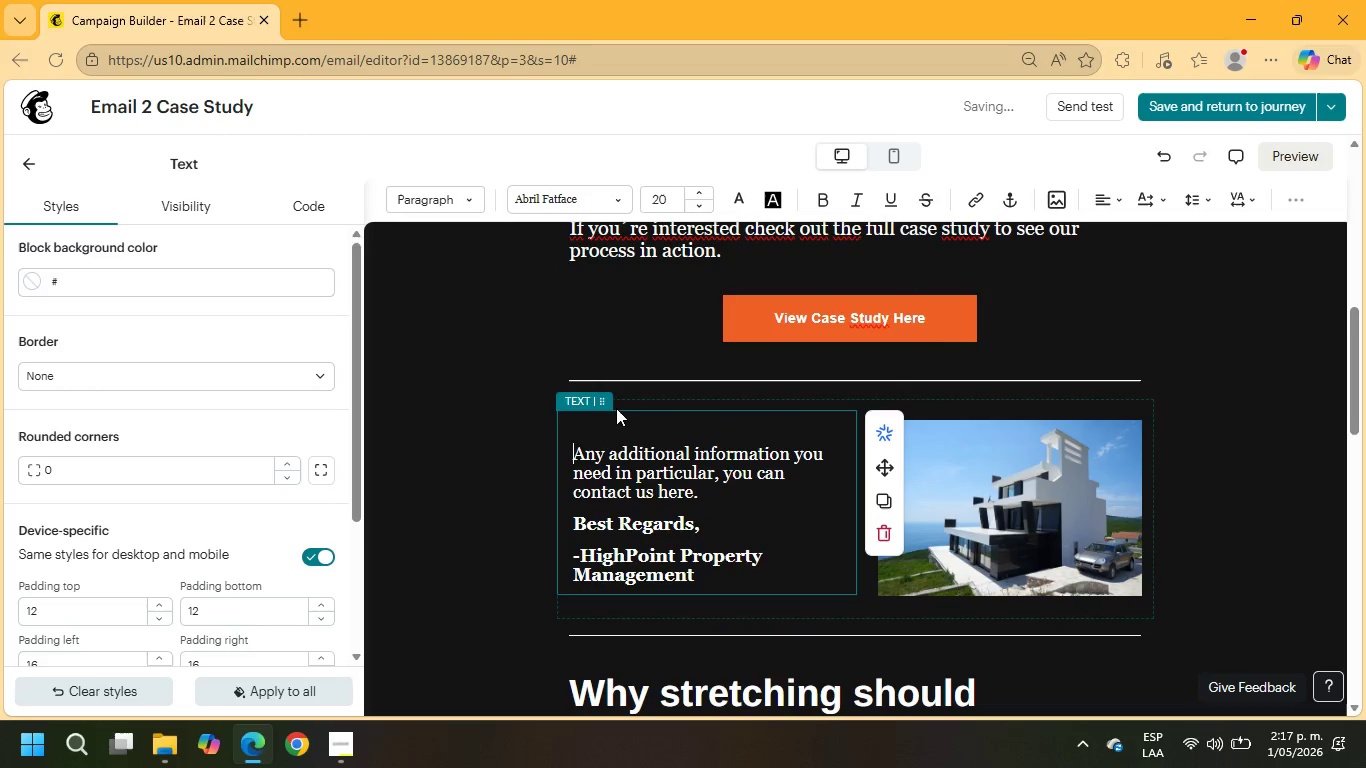 
scroll: coordinate [617, 409], scroll_direction: down, amount: 2.0
 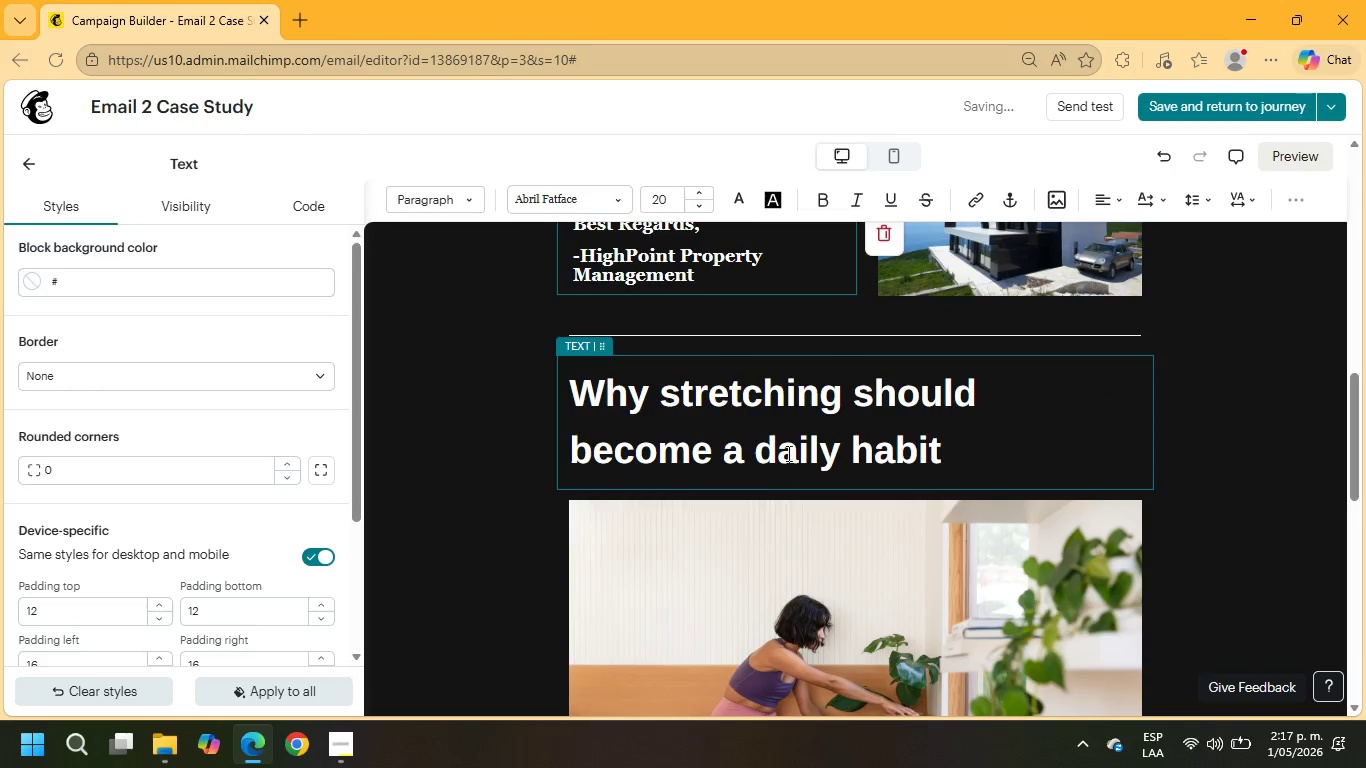 
left_click([782, 438])
 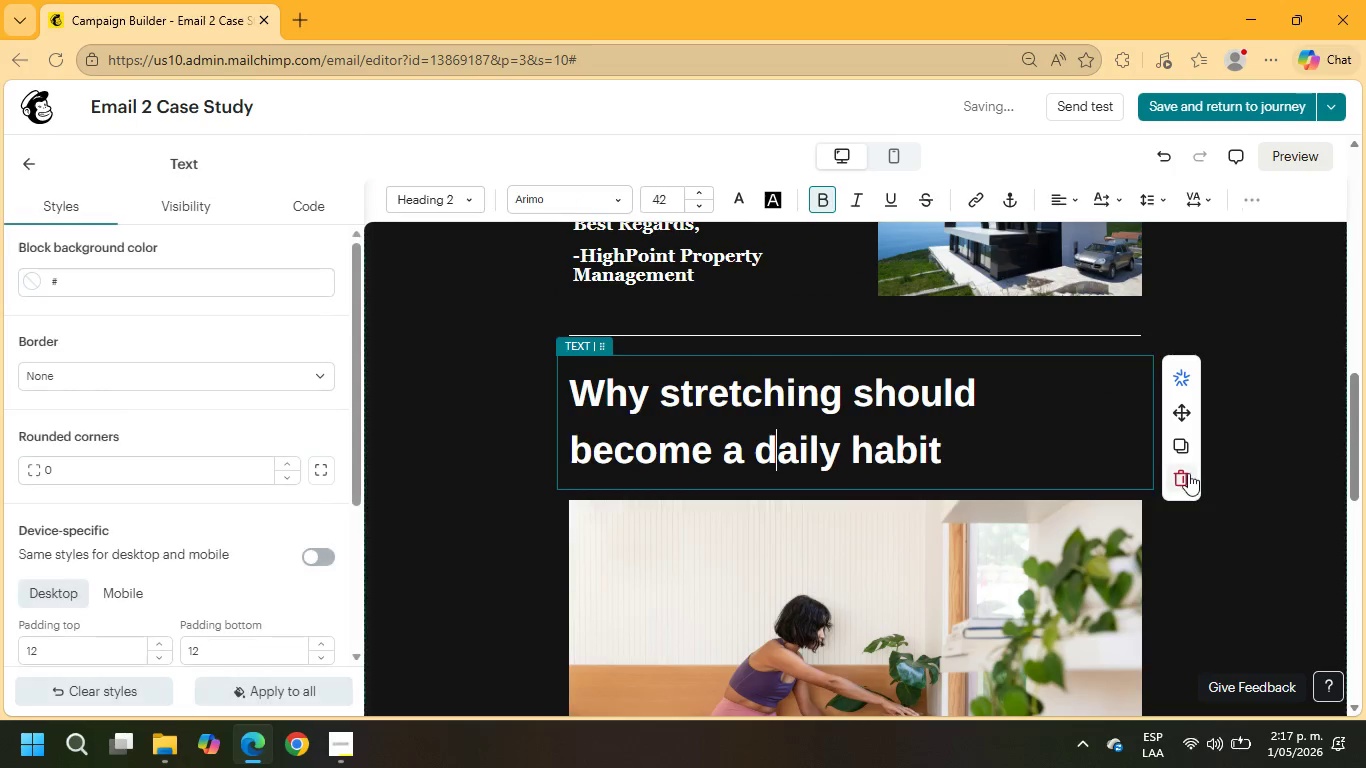 
left_click([1188, 473])
 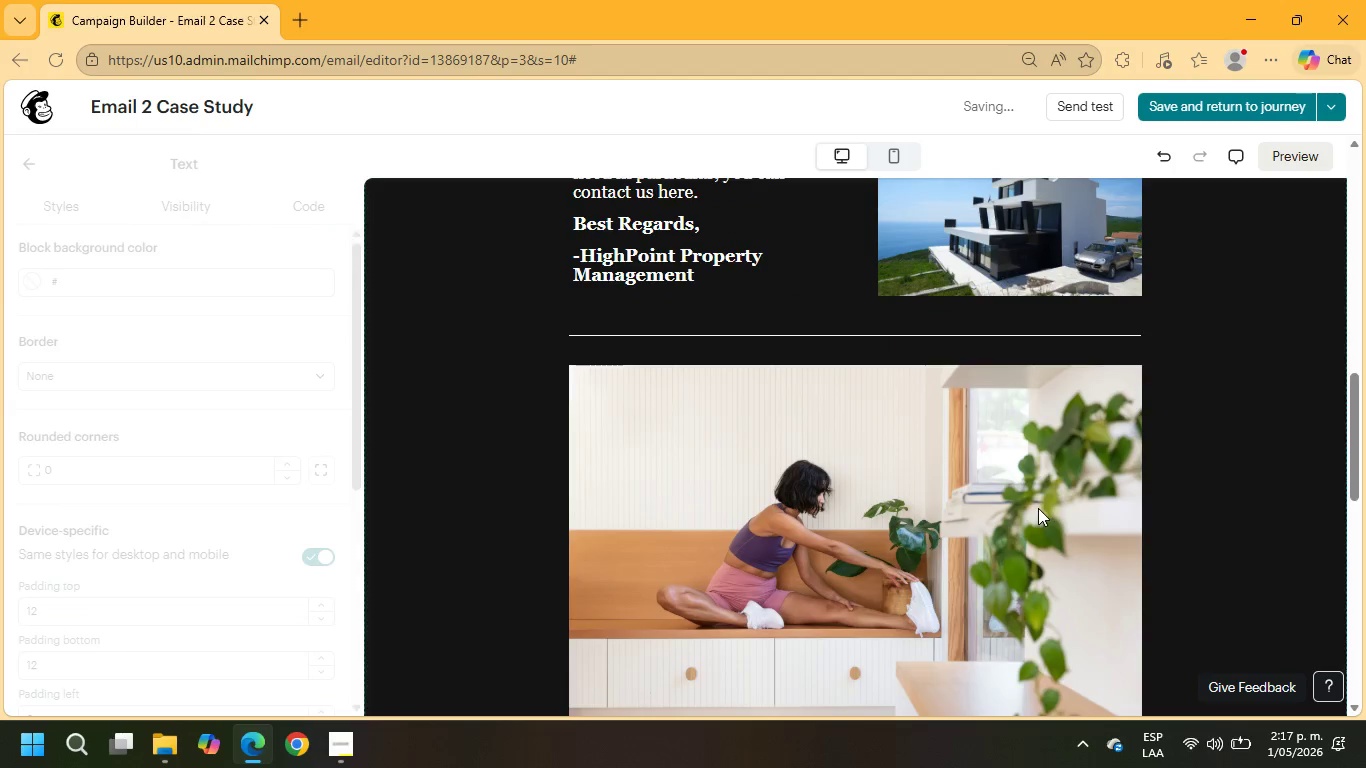 
left_click([1038, 508])
 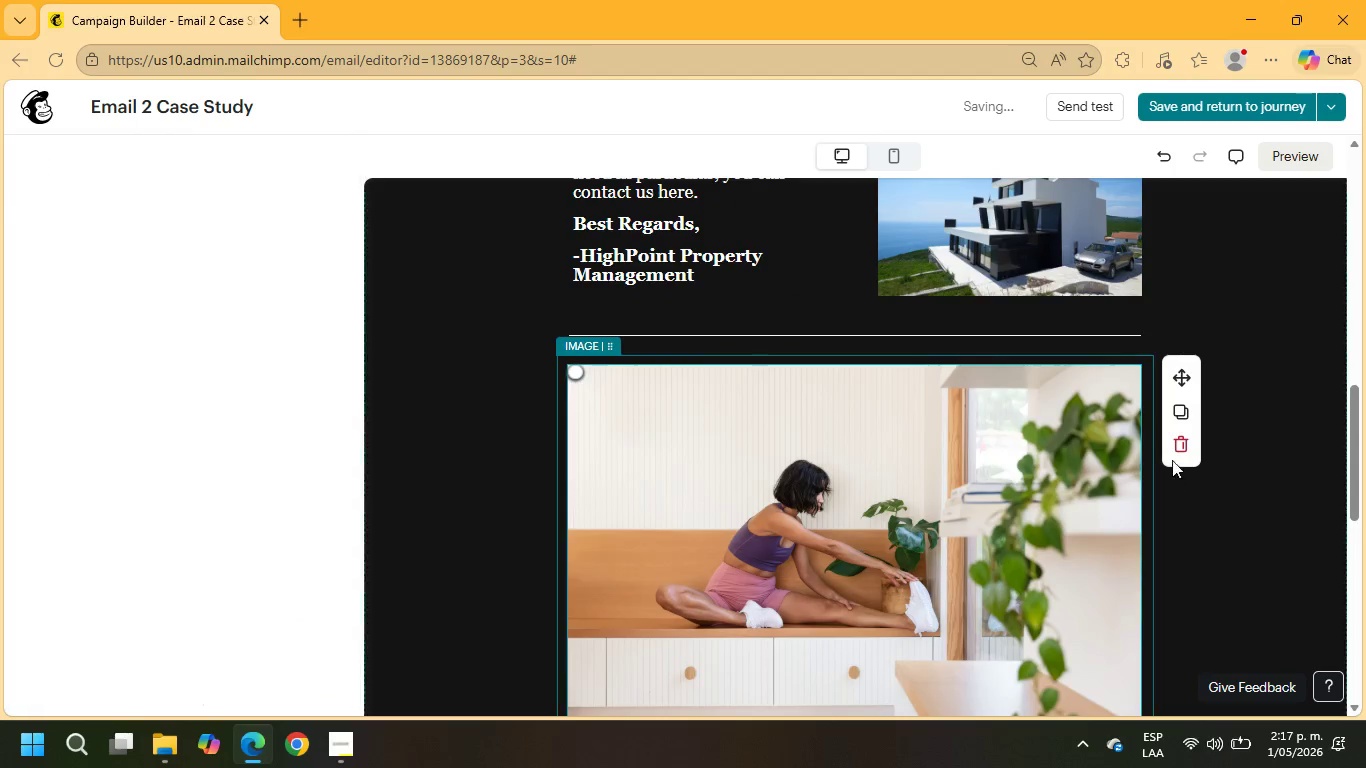 
left_click([1175, 449])
 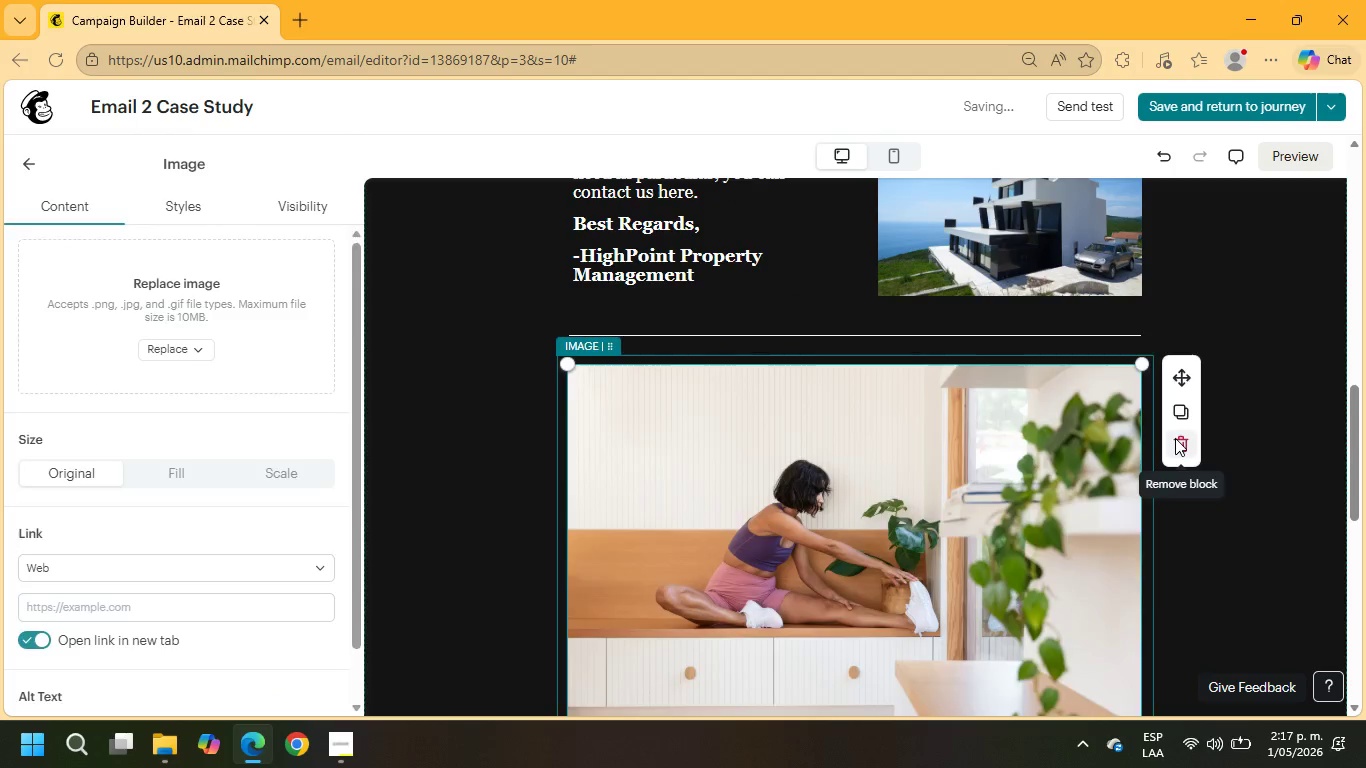 
scroll: coordinate [1175, 438], scroll_direction: down, amount: 2.0
 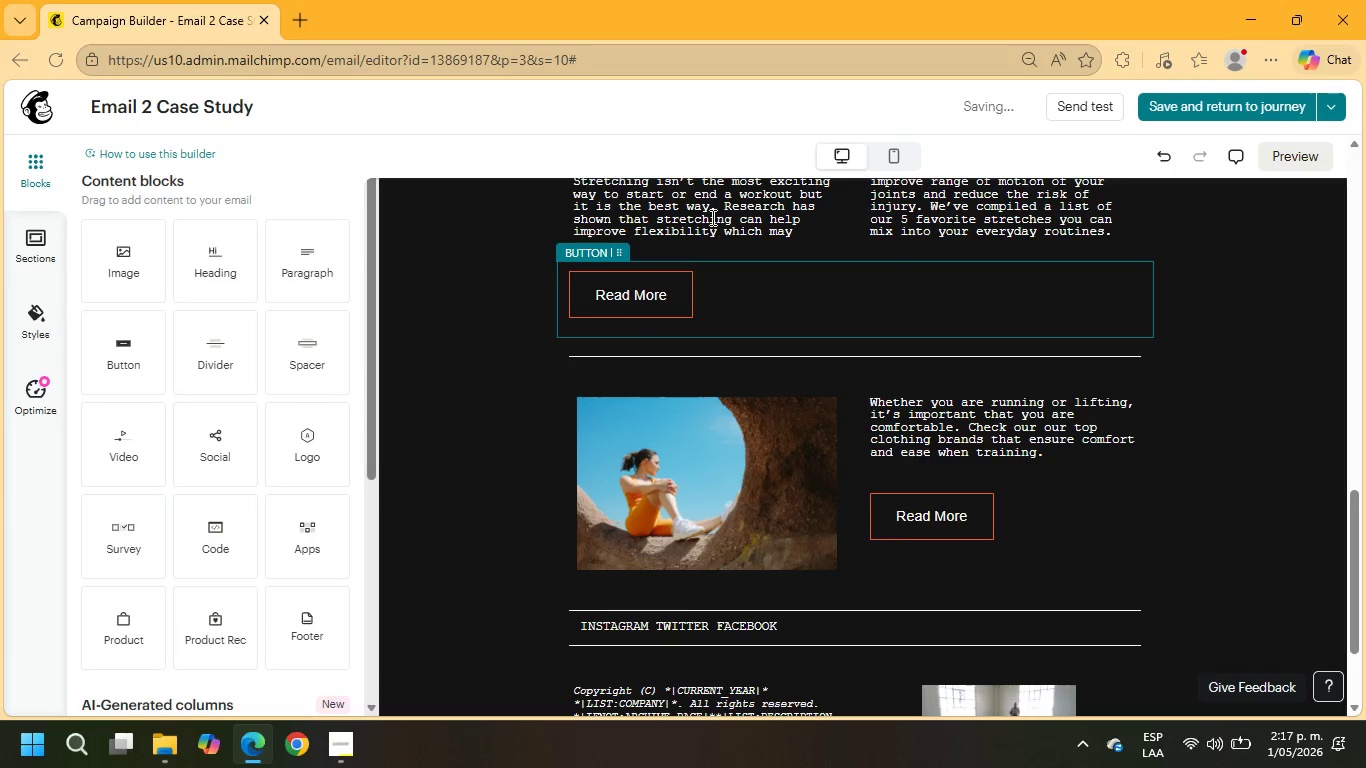 
left_click([709, 205])
 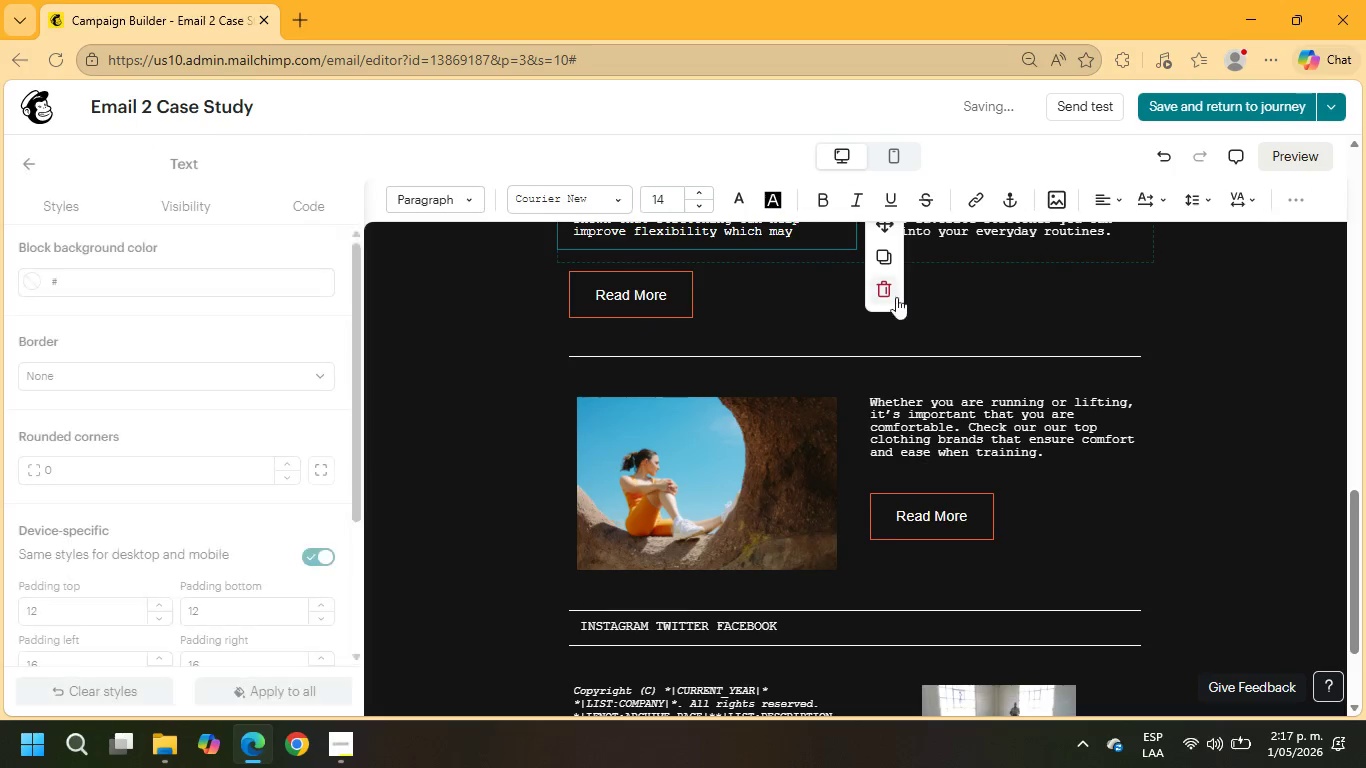 
left_click([896, 297])
 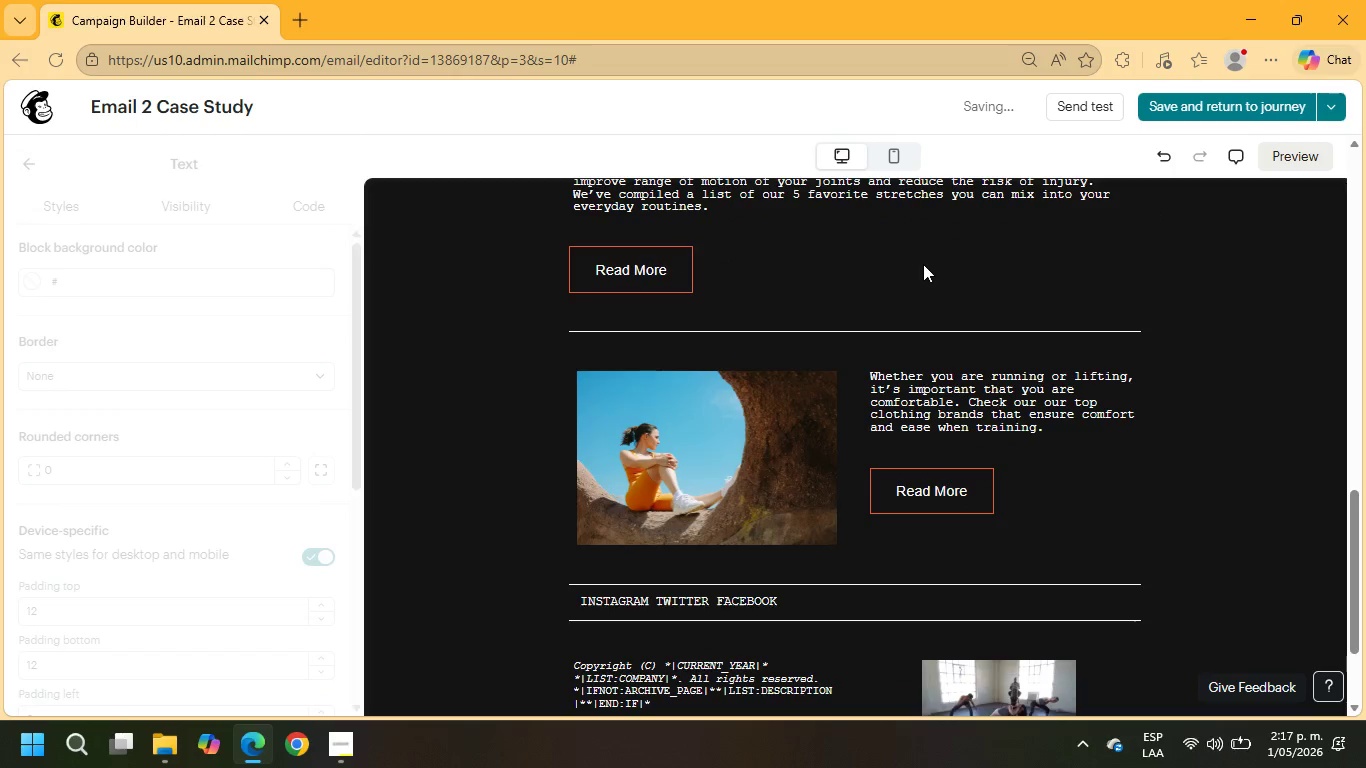 
scroll: coordinate [923, 264], scroll_direction: none, amount: 0.0
 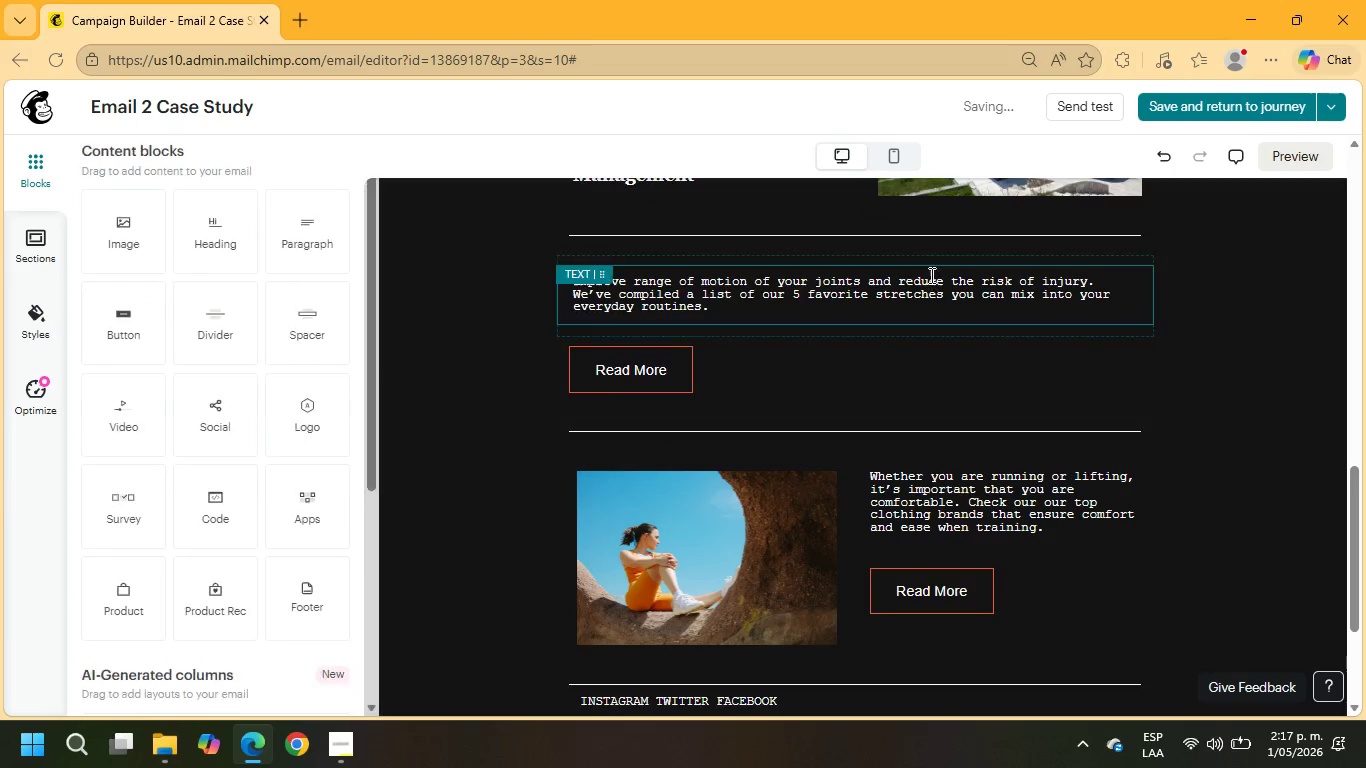 
left_click([930, 275])
 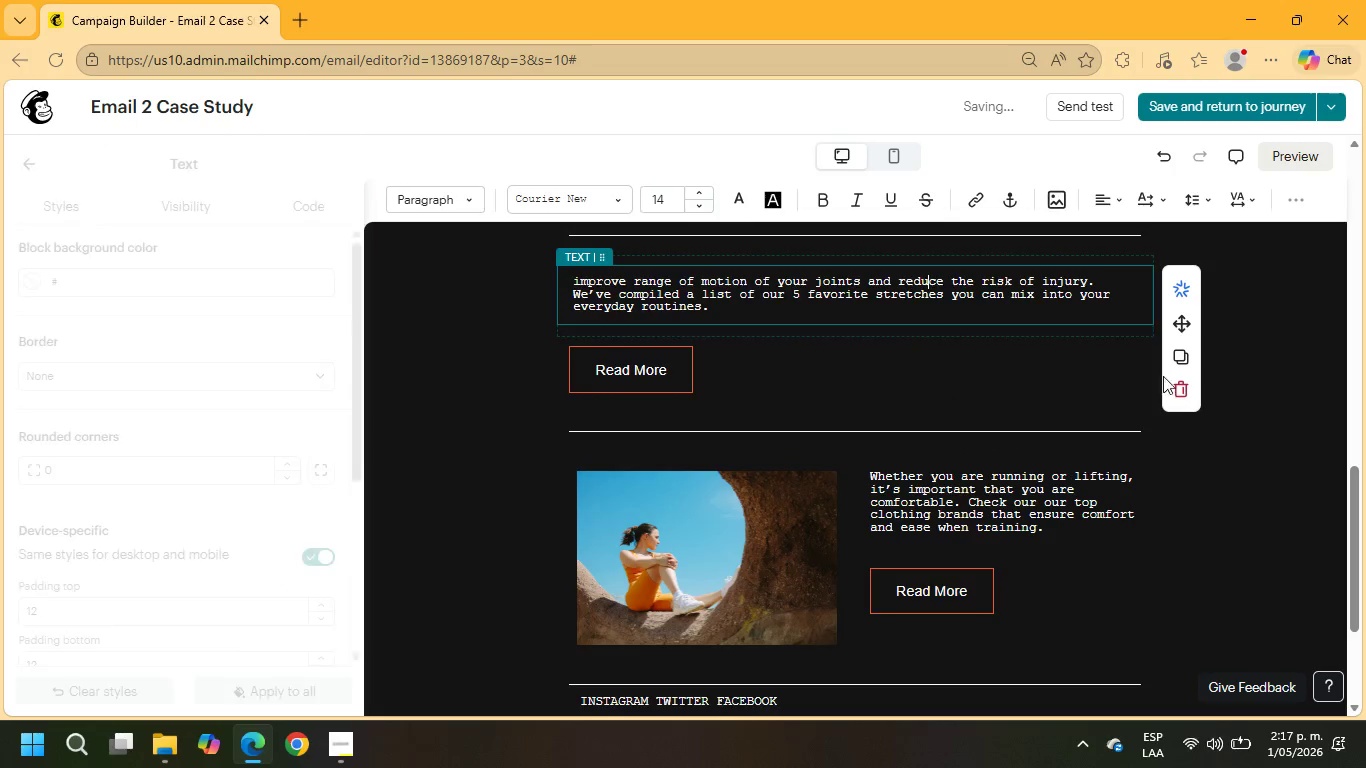 
left_click([1173, 386])
 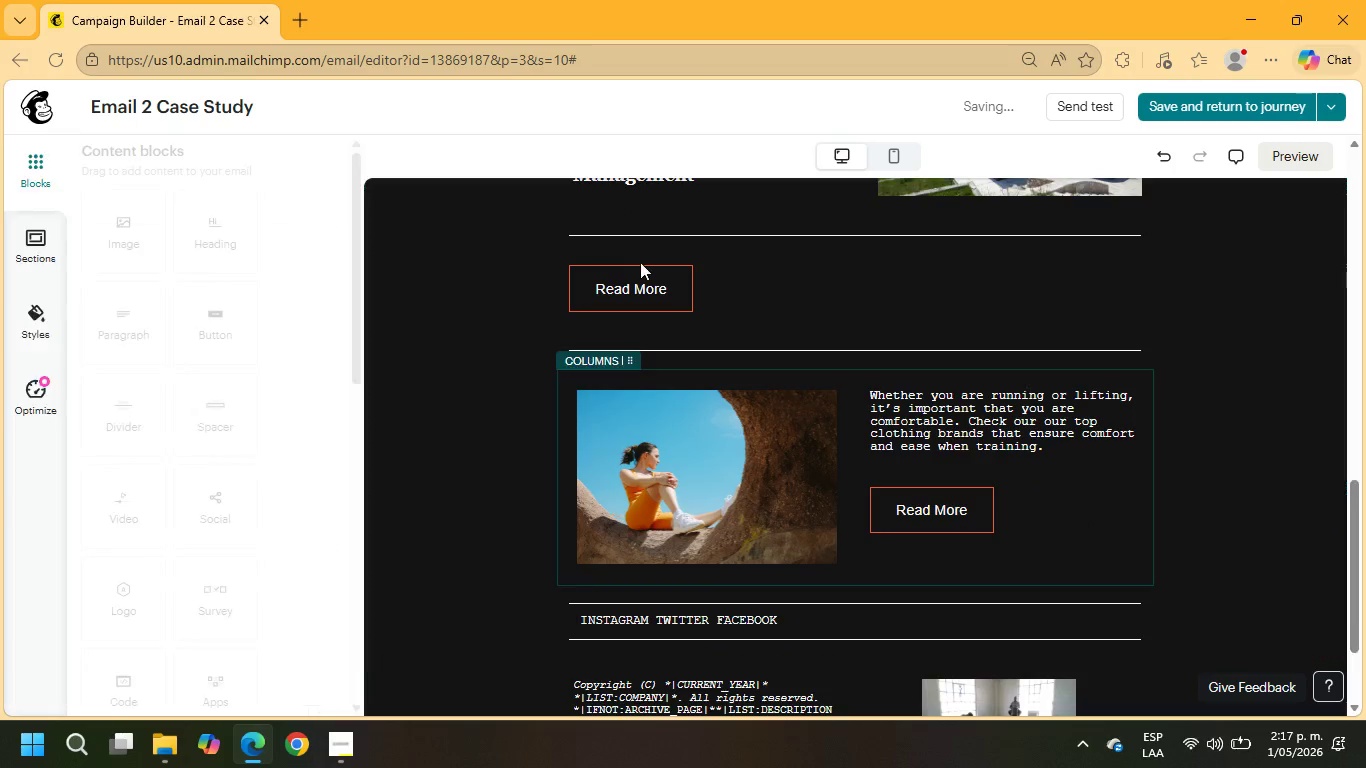 
left_click([639, 262])
 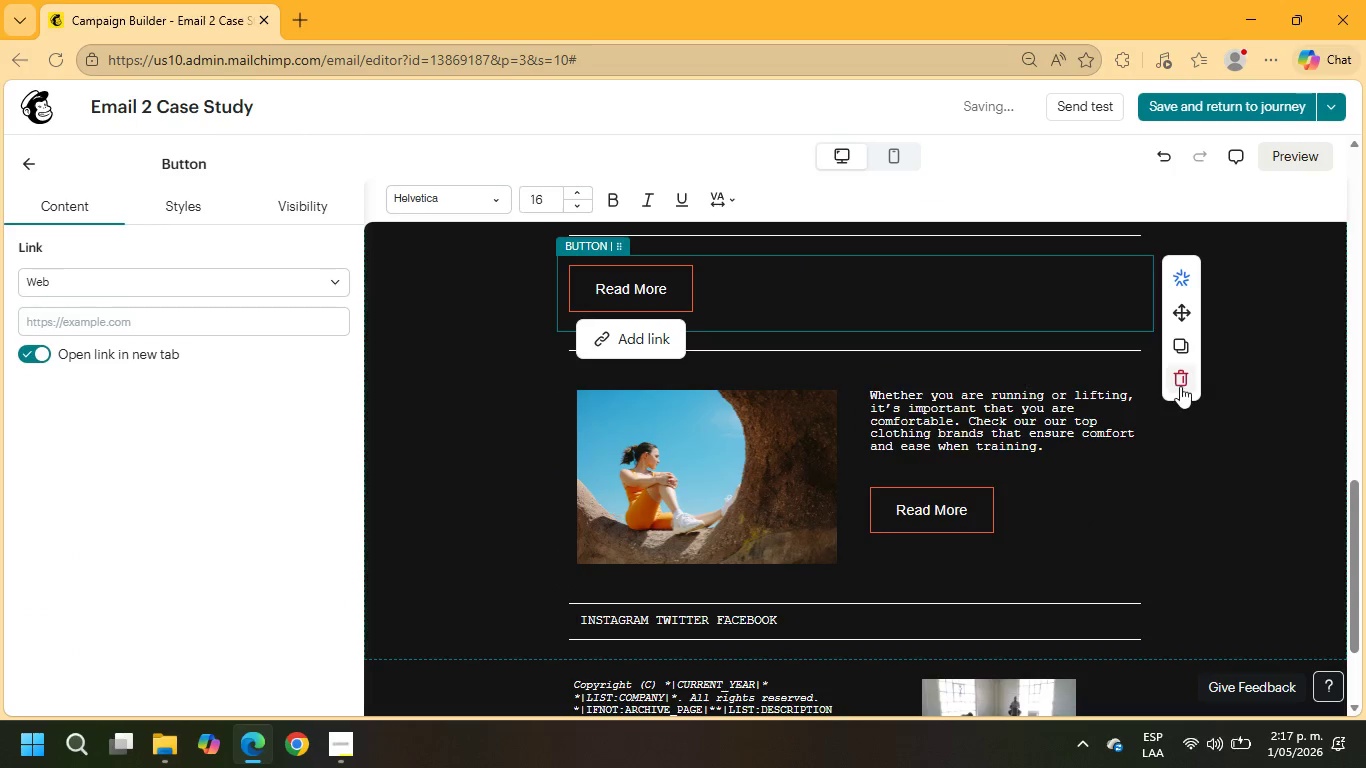 
left_click([1181, 378])
 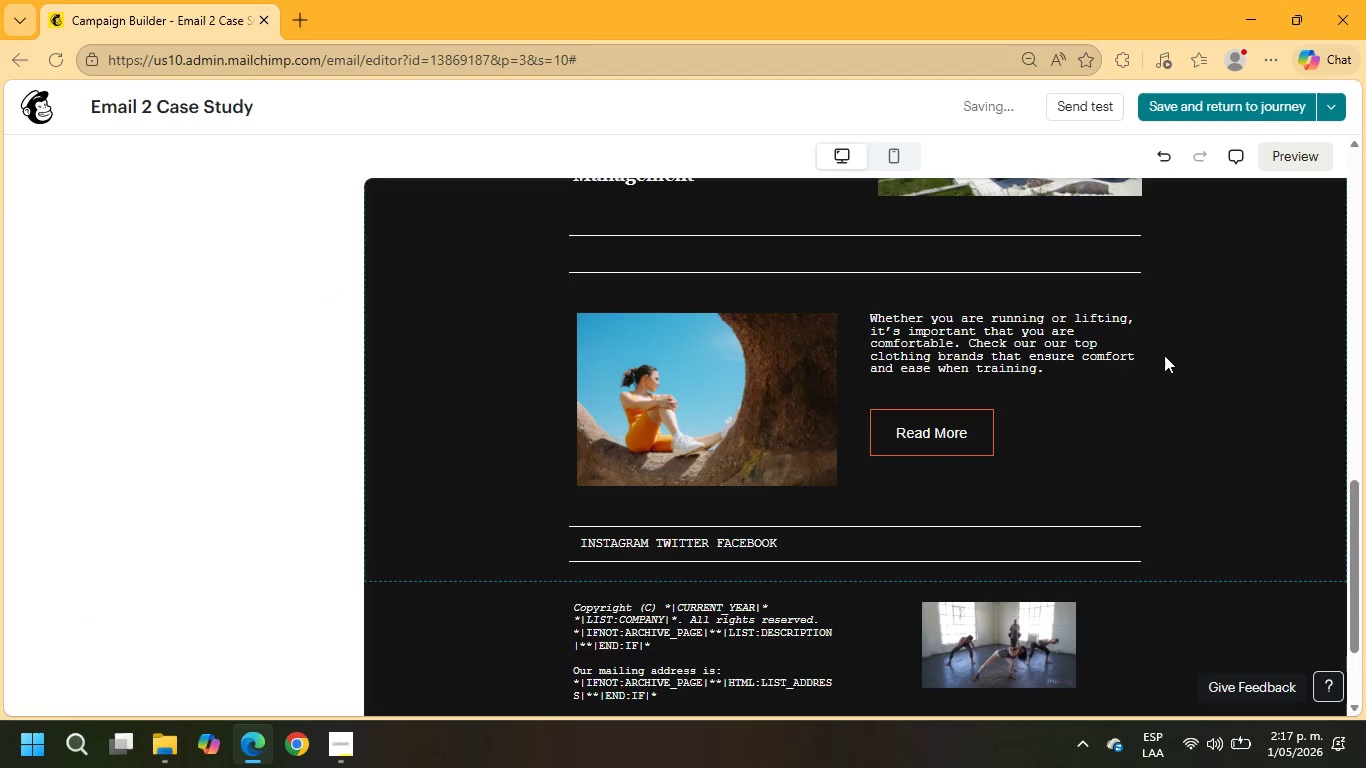 
scroll: coordinate [1164, 355], scroll_direction: up, amount: 2.0
 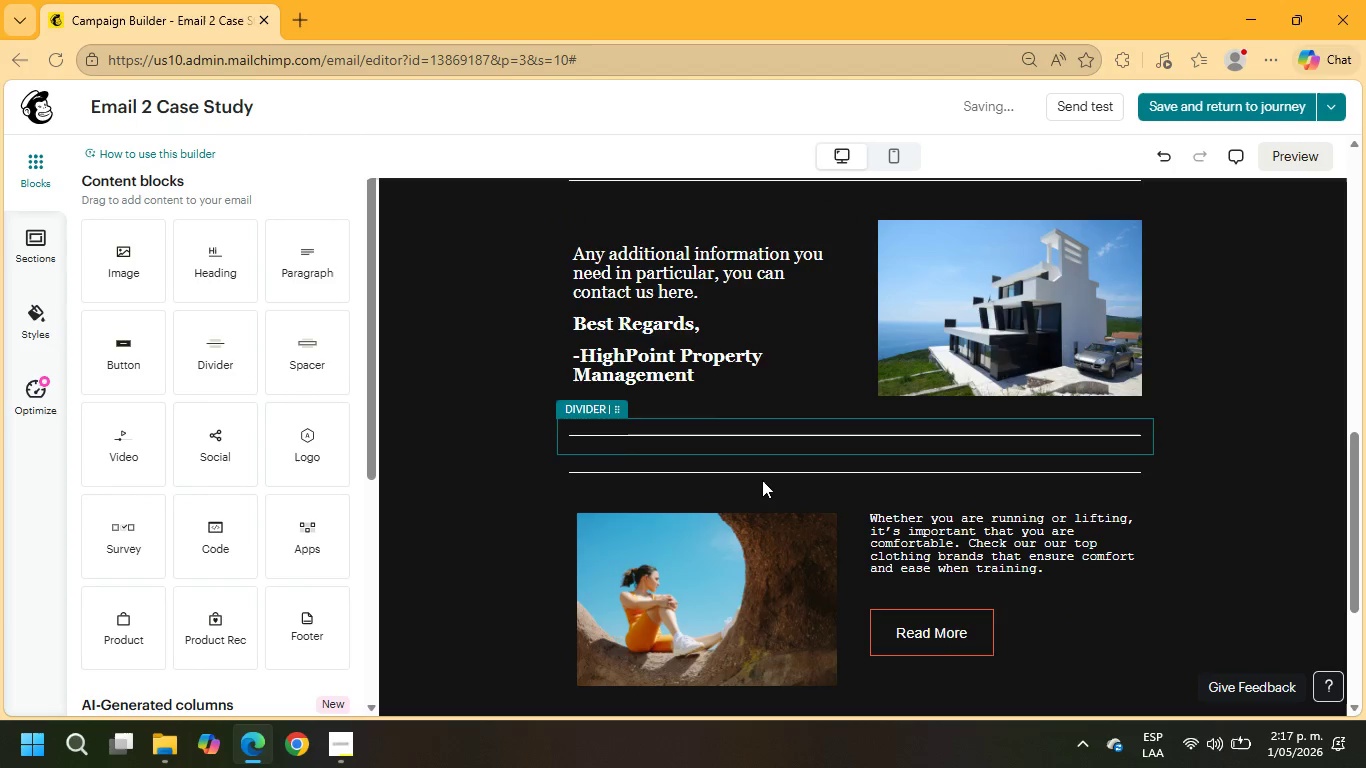 
left_click([762, 480])
 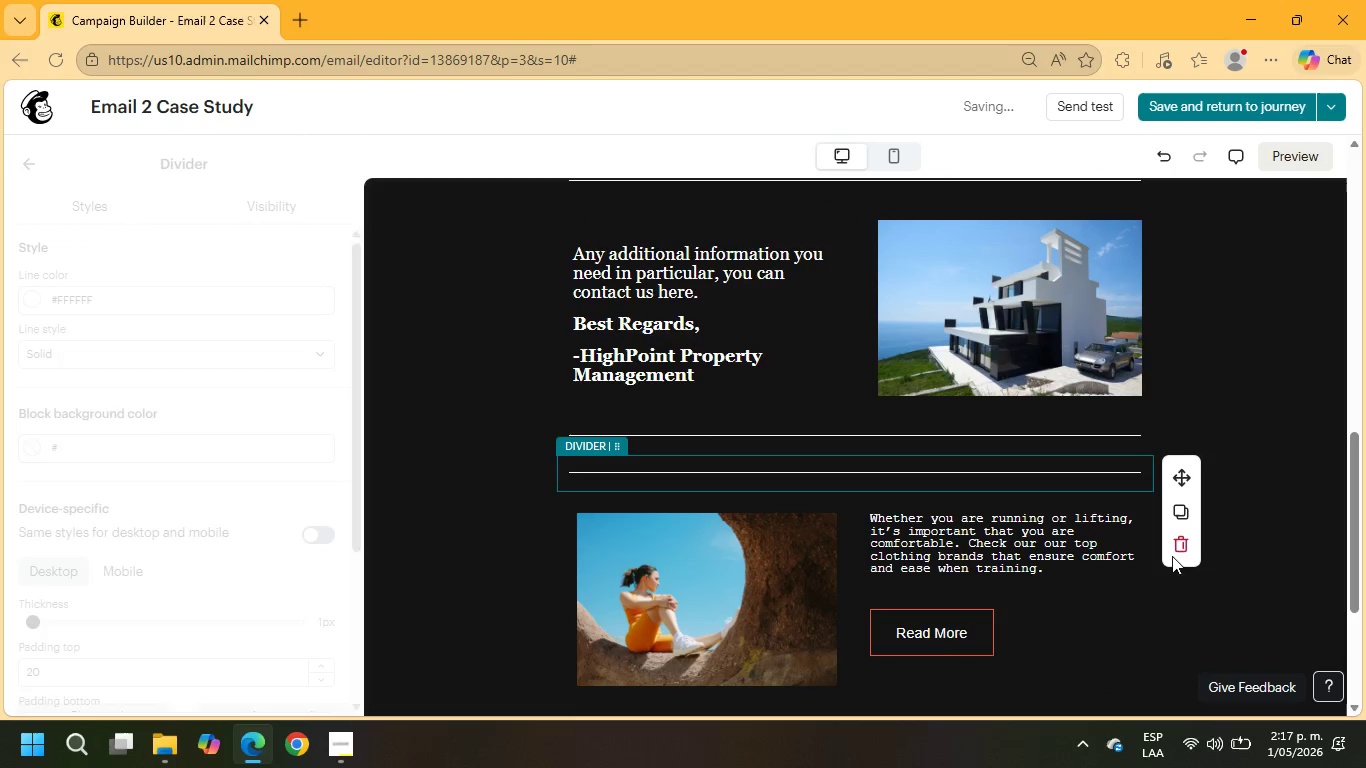 
left_click([1172, 552])
 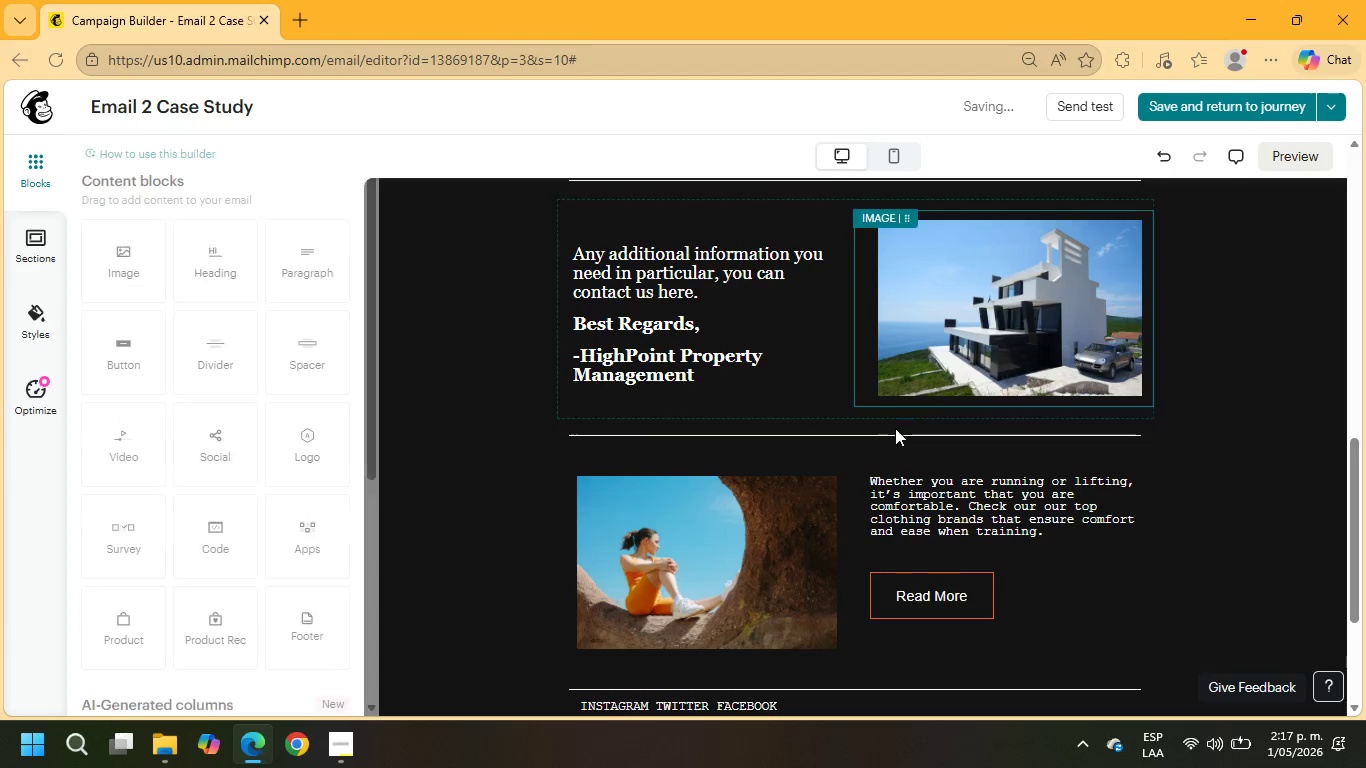 
left_click([892, 435])
 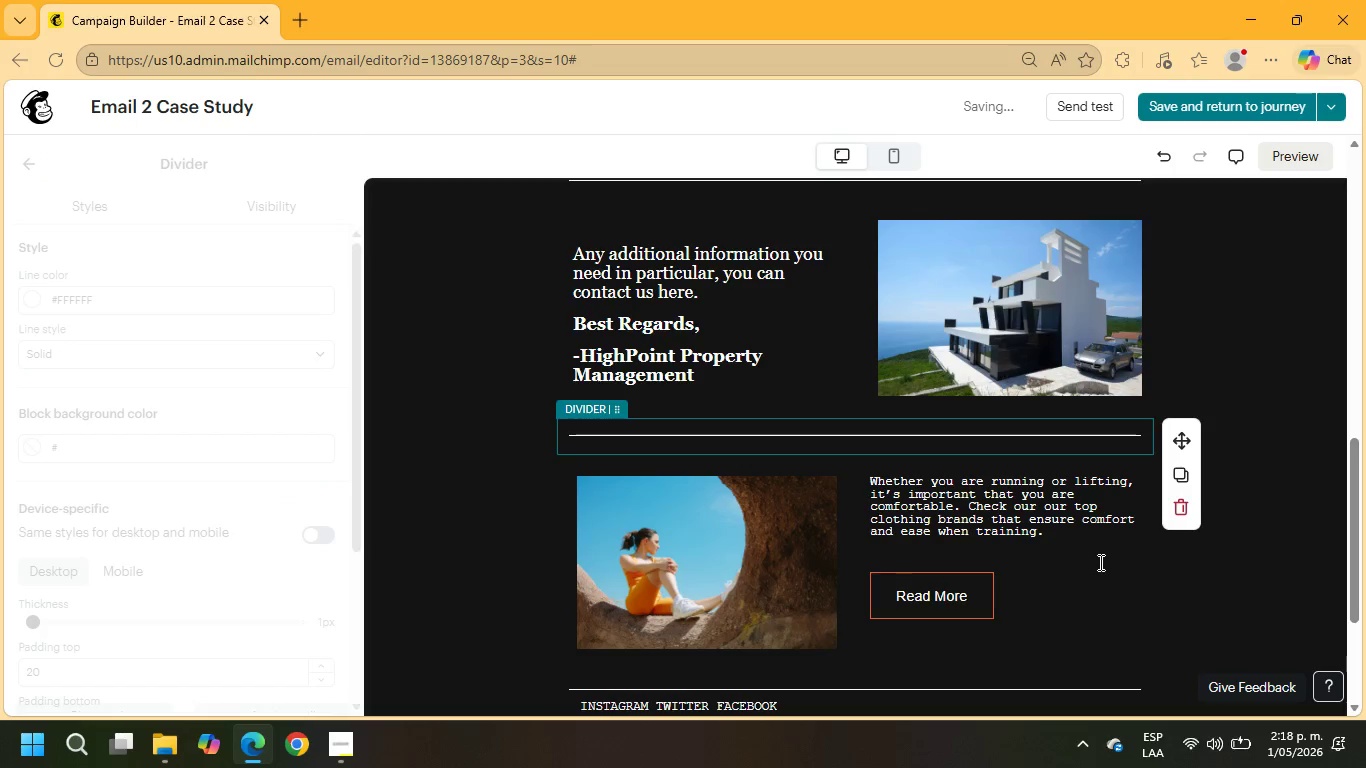 
left_click([1087, 516])
 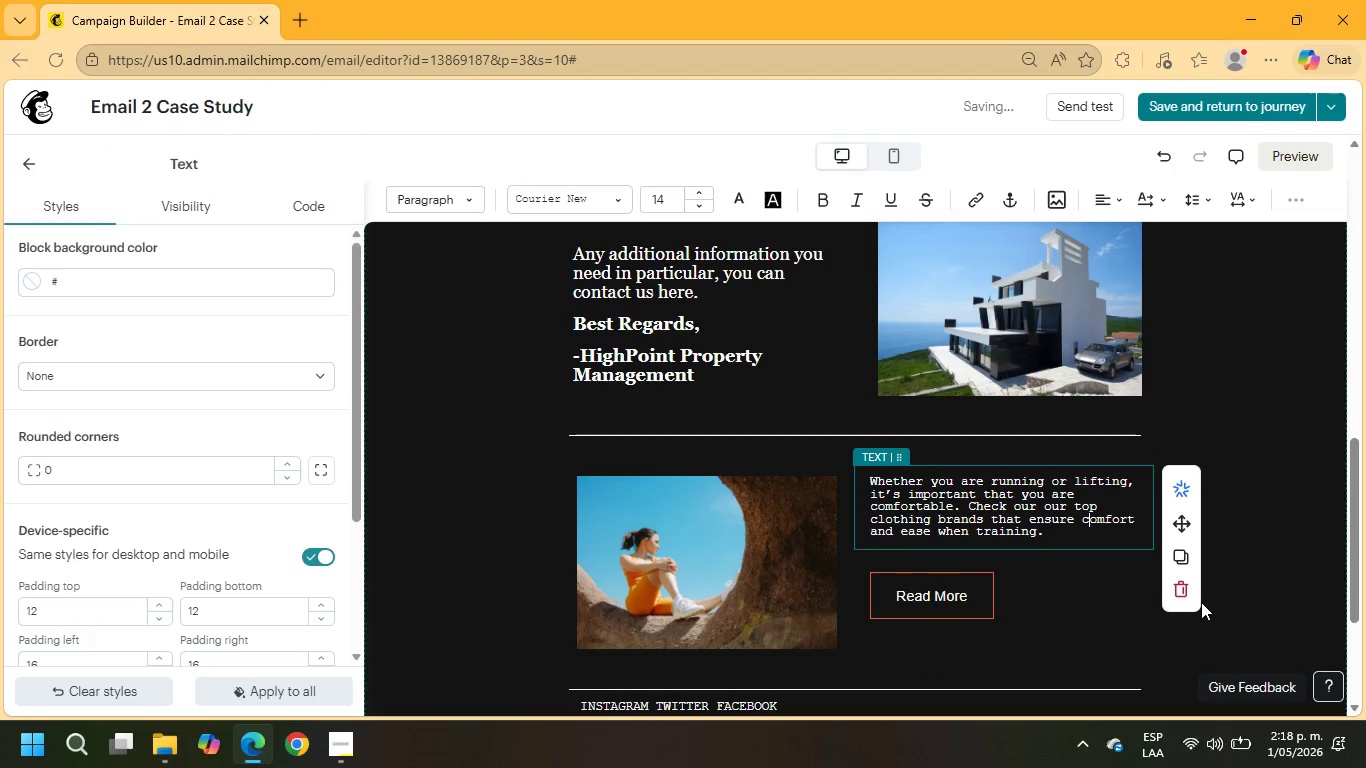 
left_click([1182, 599])
 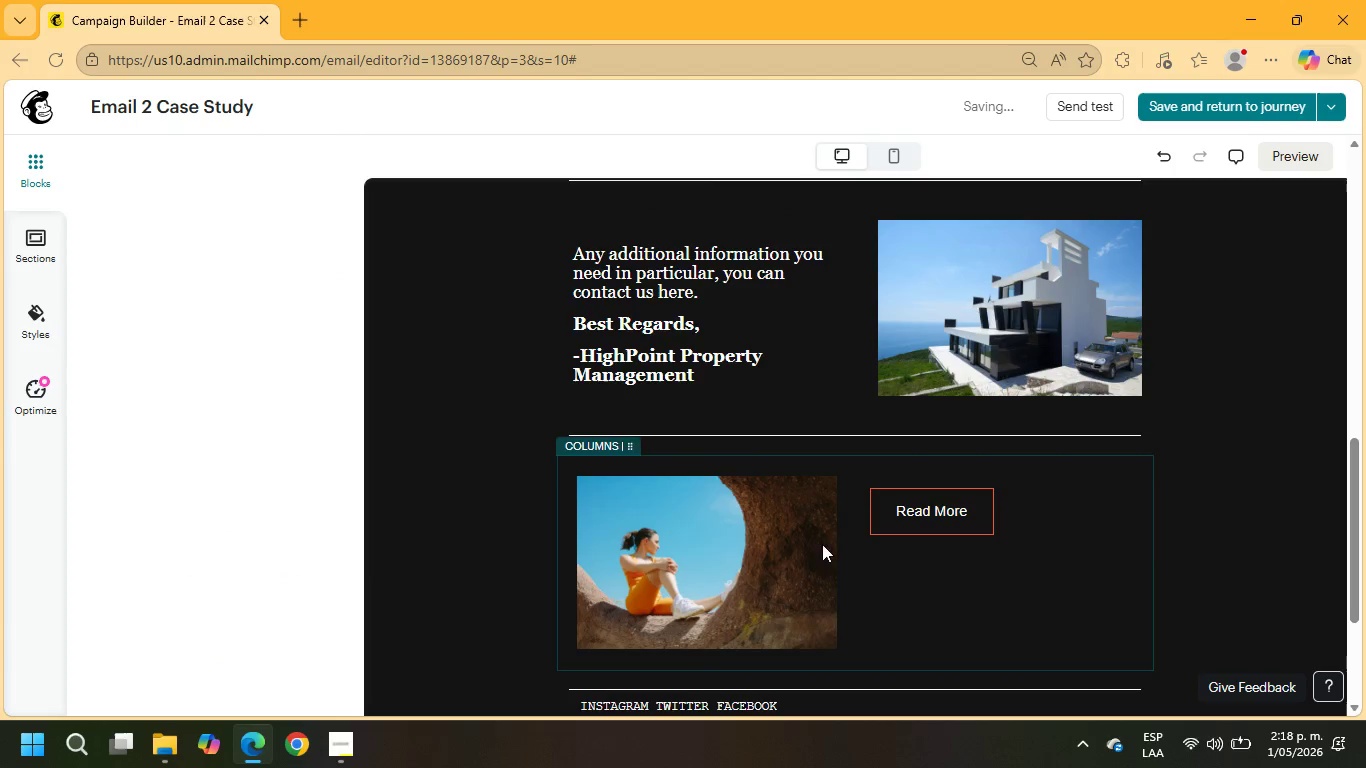 
left_click([810, 544])
 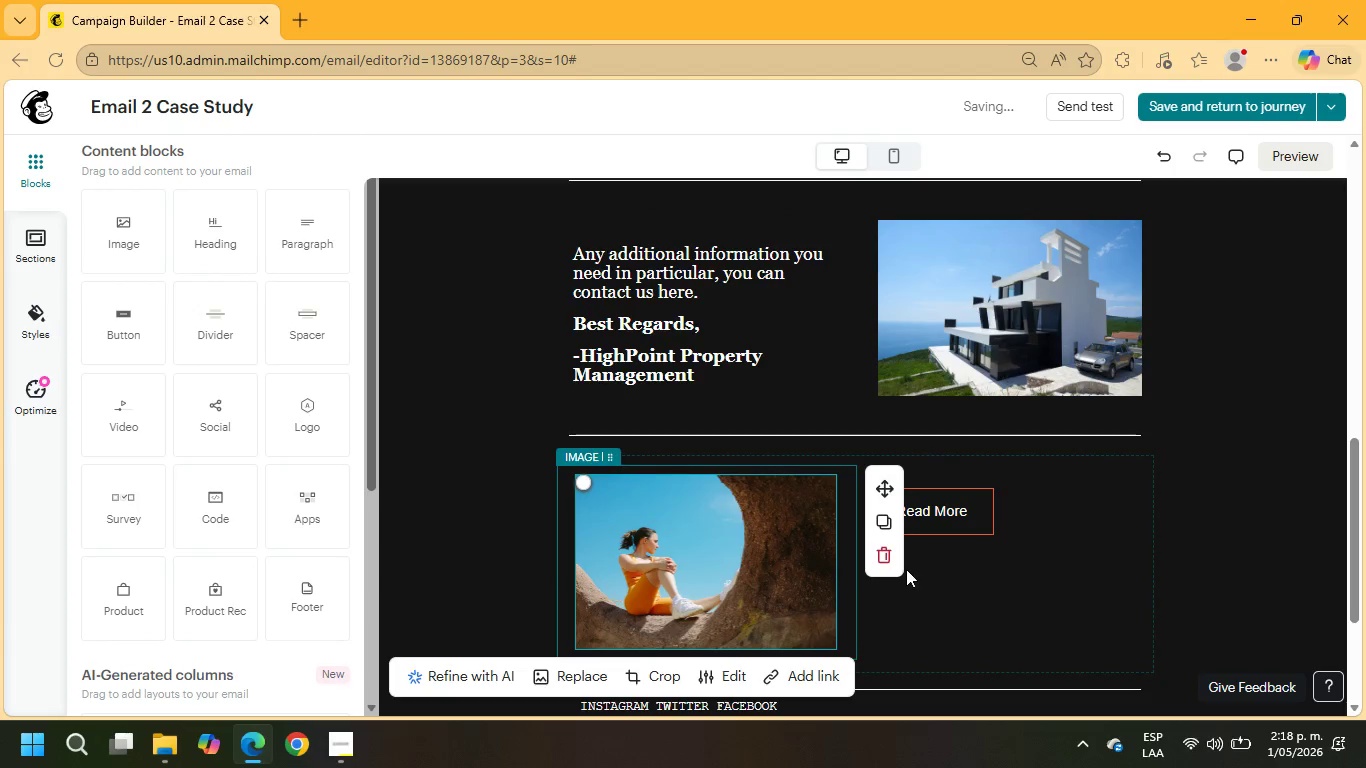 
left_click([890, 564])
 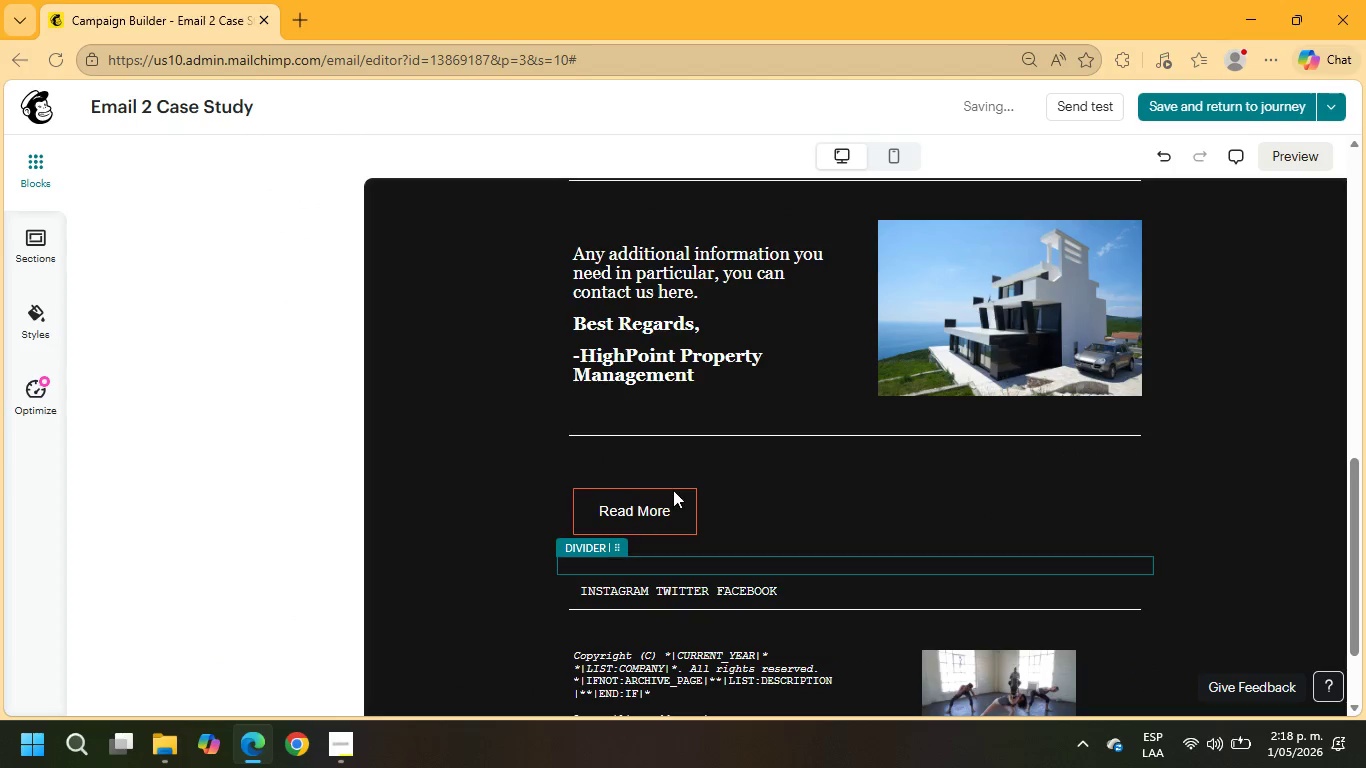 
left_click([673, 490])
 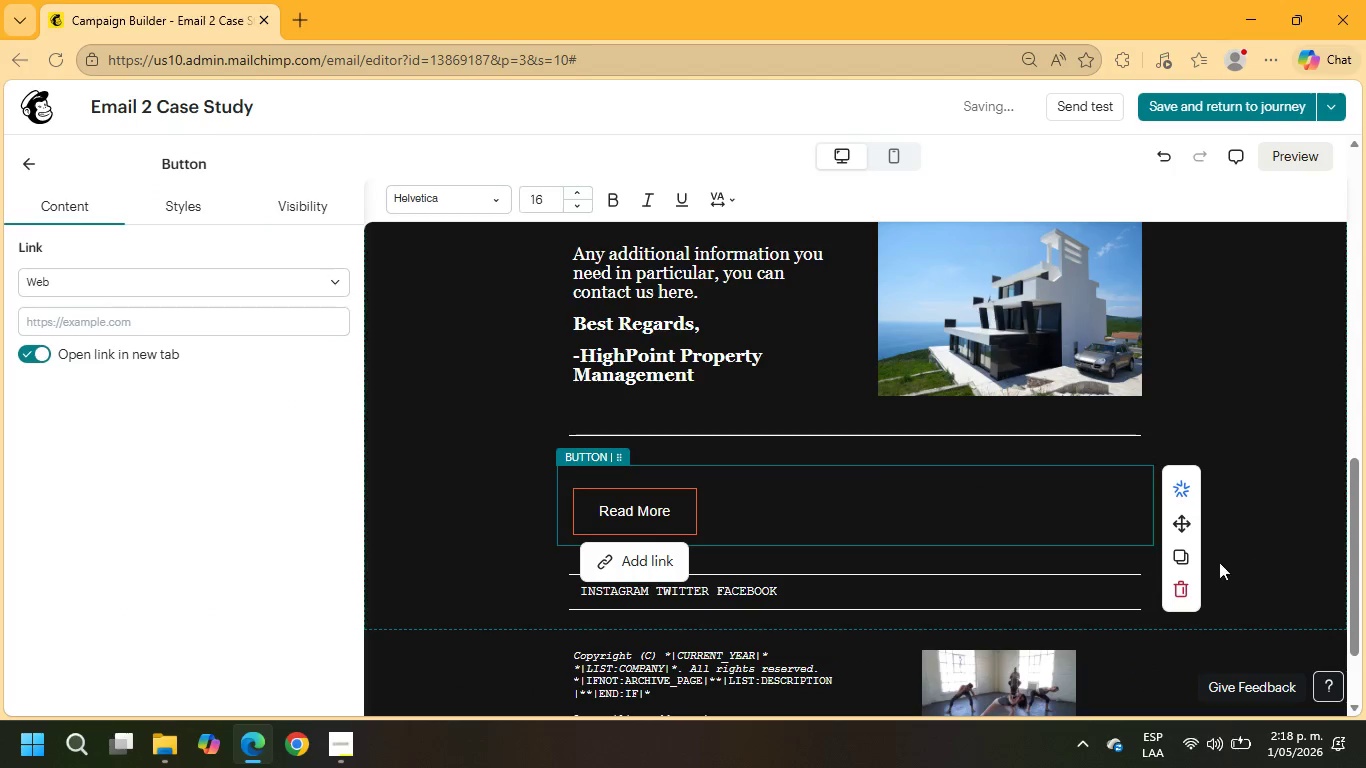 
left_click([1198, 586])
 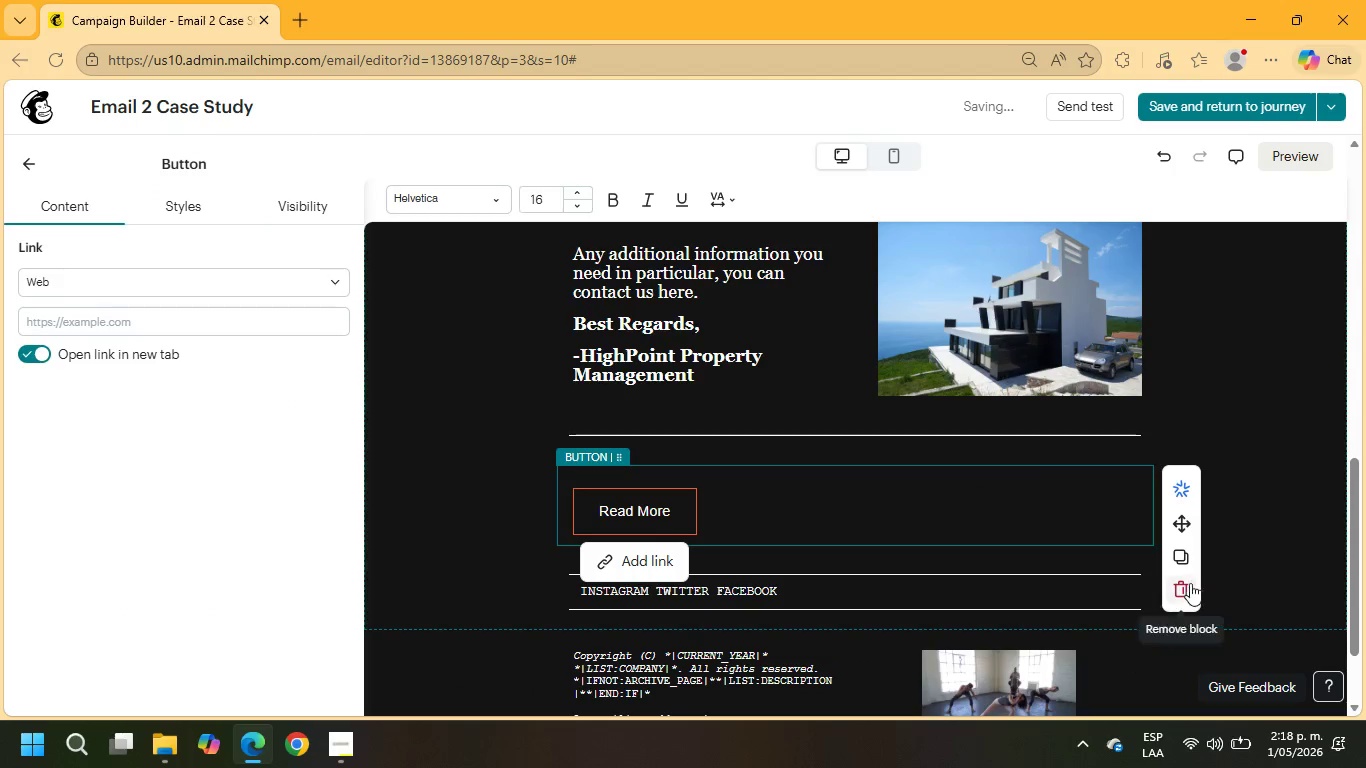 
left_click([1186, 585])
 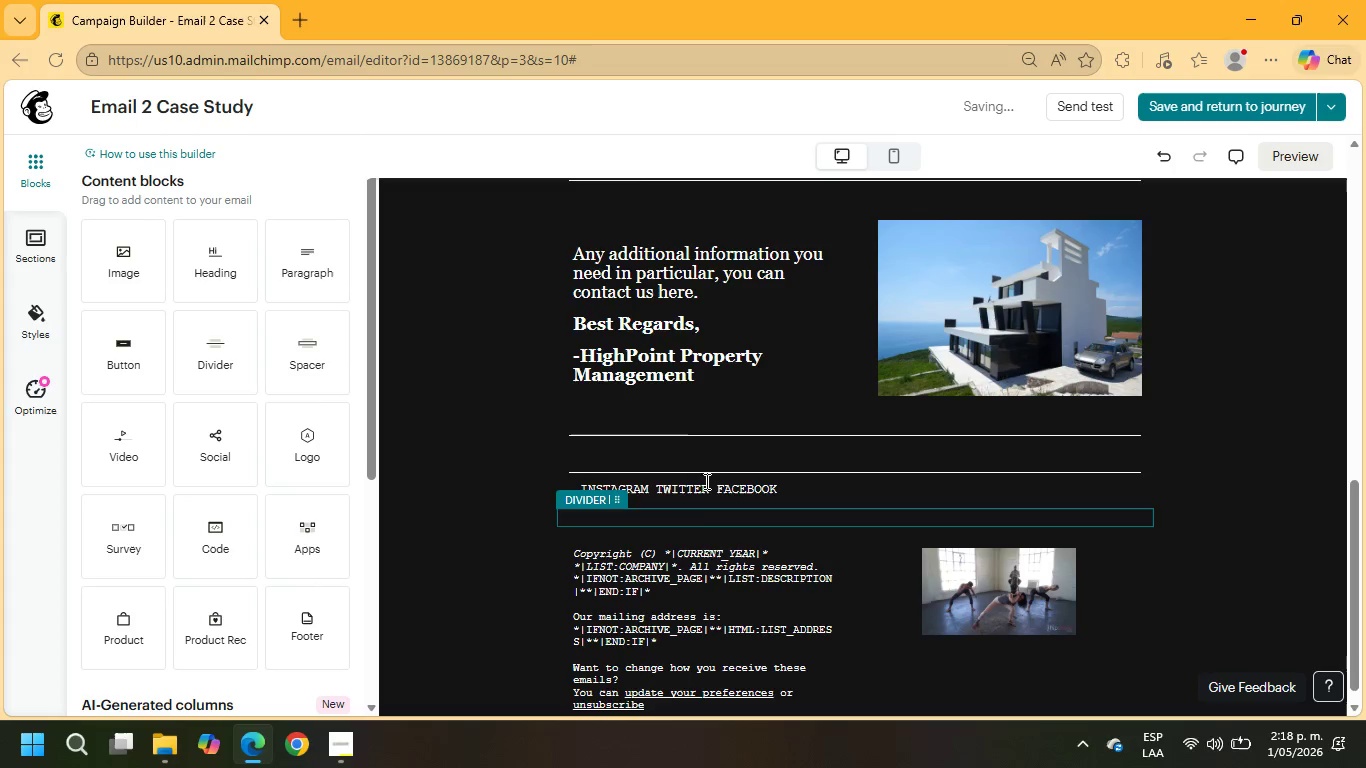 
left_click([700, 440])
 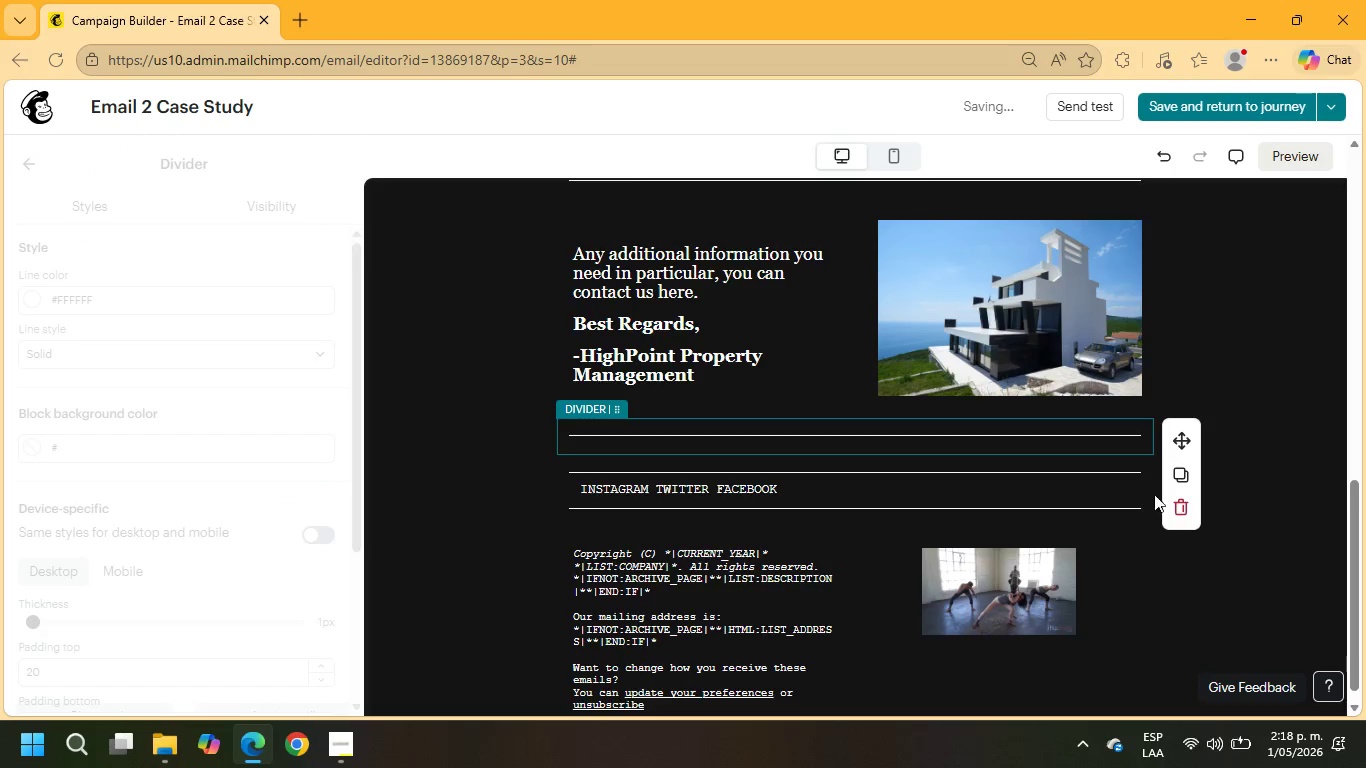 
left_click([1170, 497])
 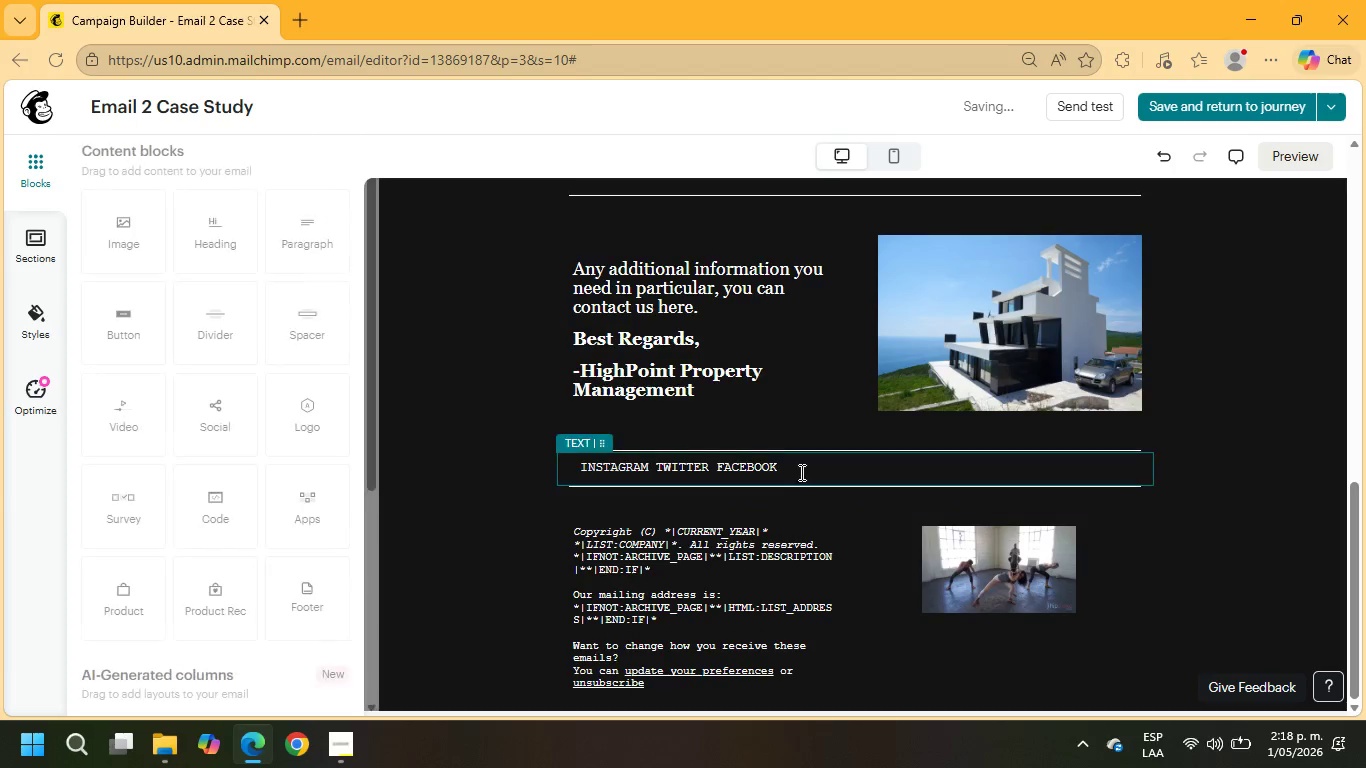 
left_click_drag(start_coordinate=[799, 472], to_coordinate=[523, 453])
 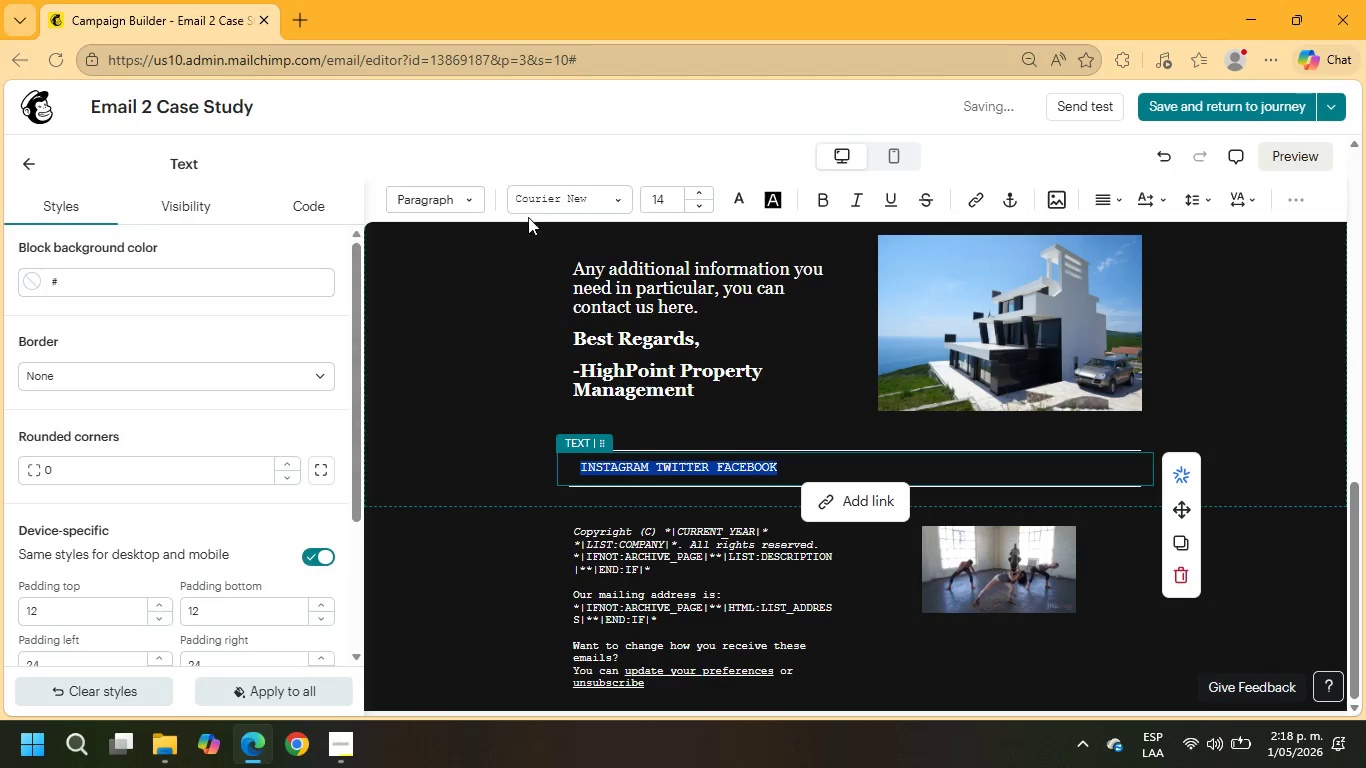 
left_click([534, 208])
 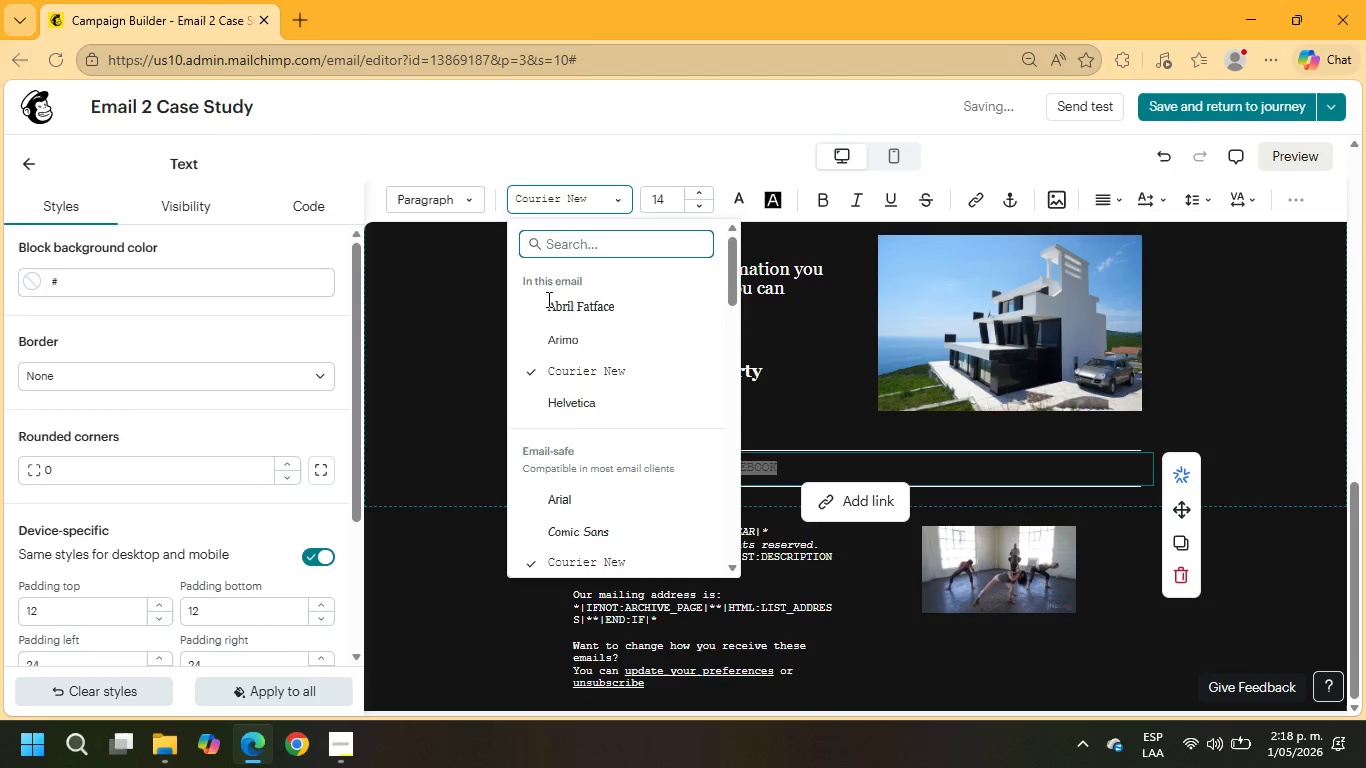 
left_click([548, 308])
 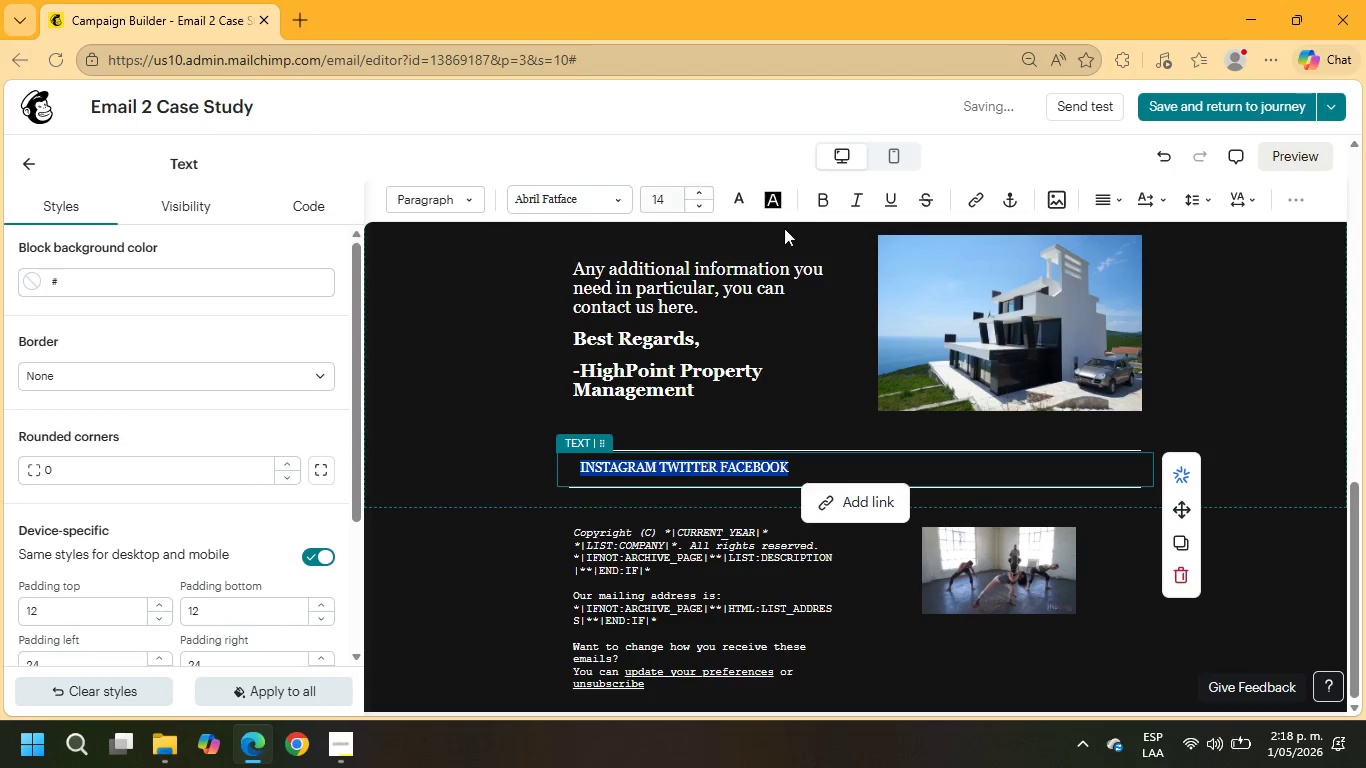 
left_click([816, 203])
 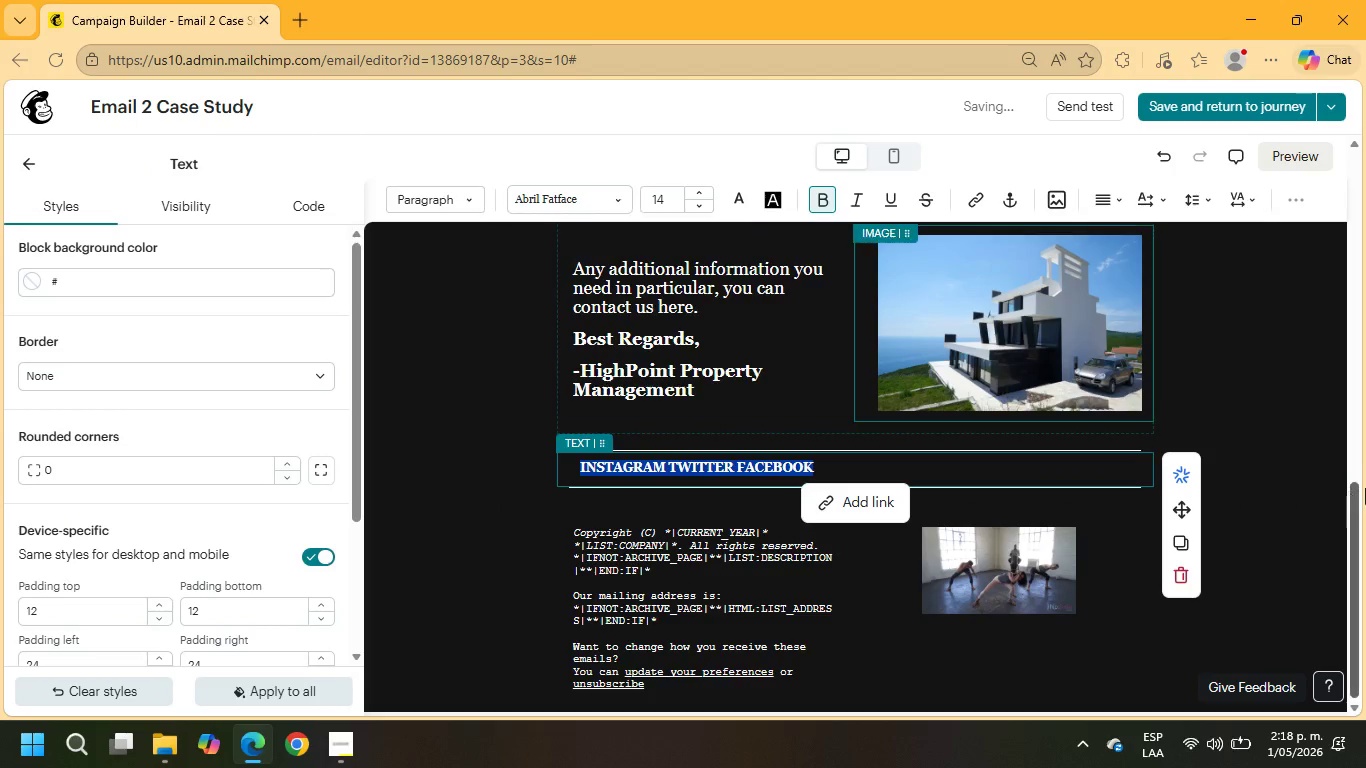 
left_click([1298, 448])
 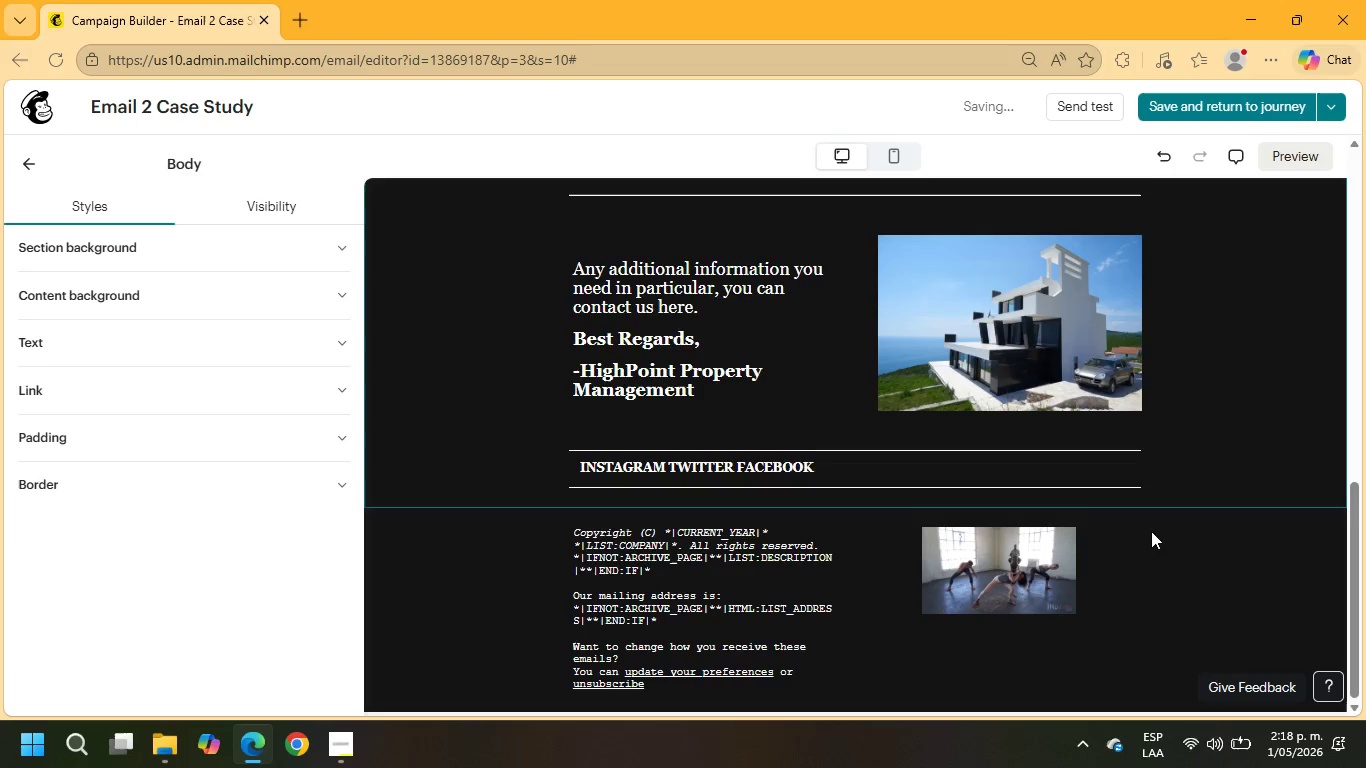 
left_click([1009, 580])
 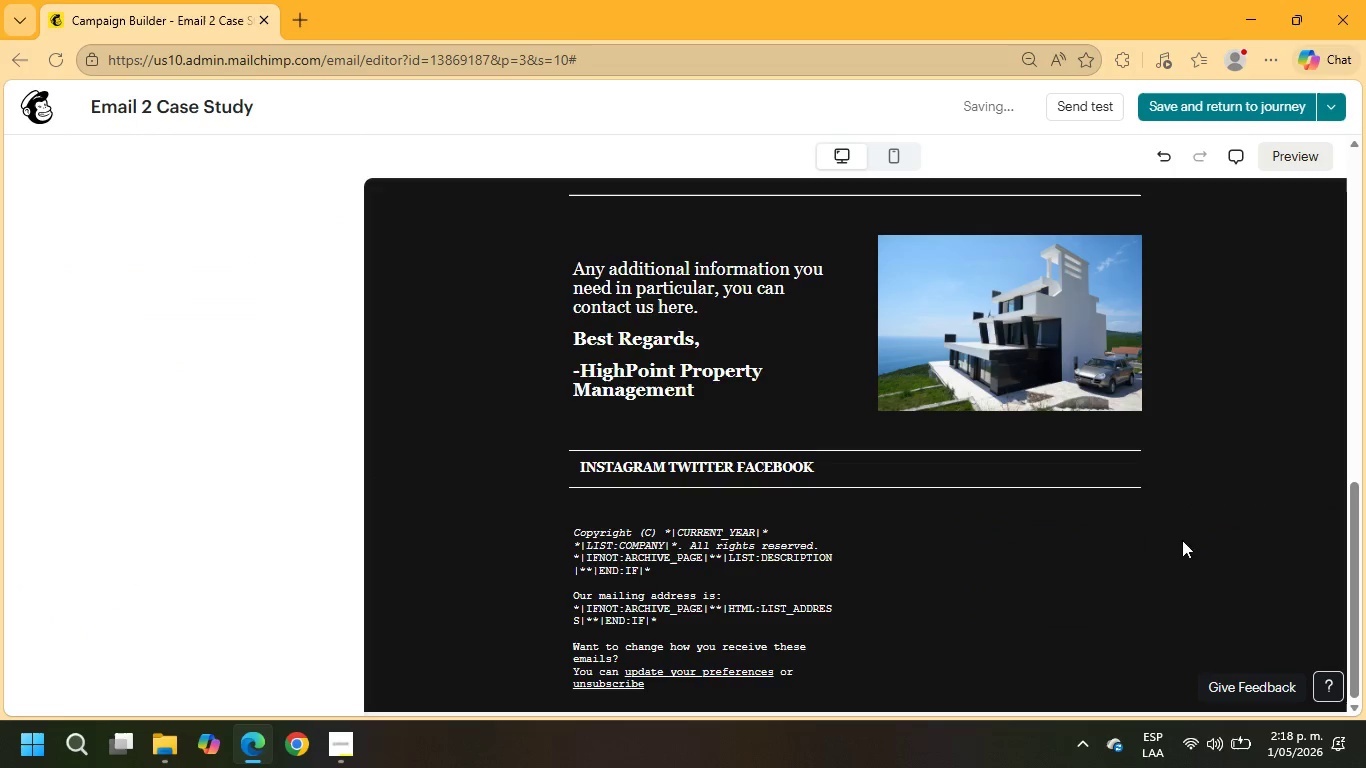 
scroll: coordinate [1140, 502], scroll_direction: up, amount: 13.0
 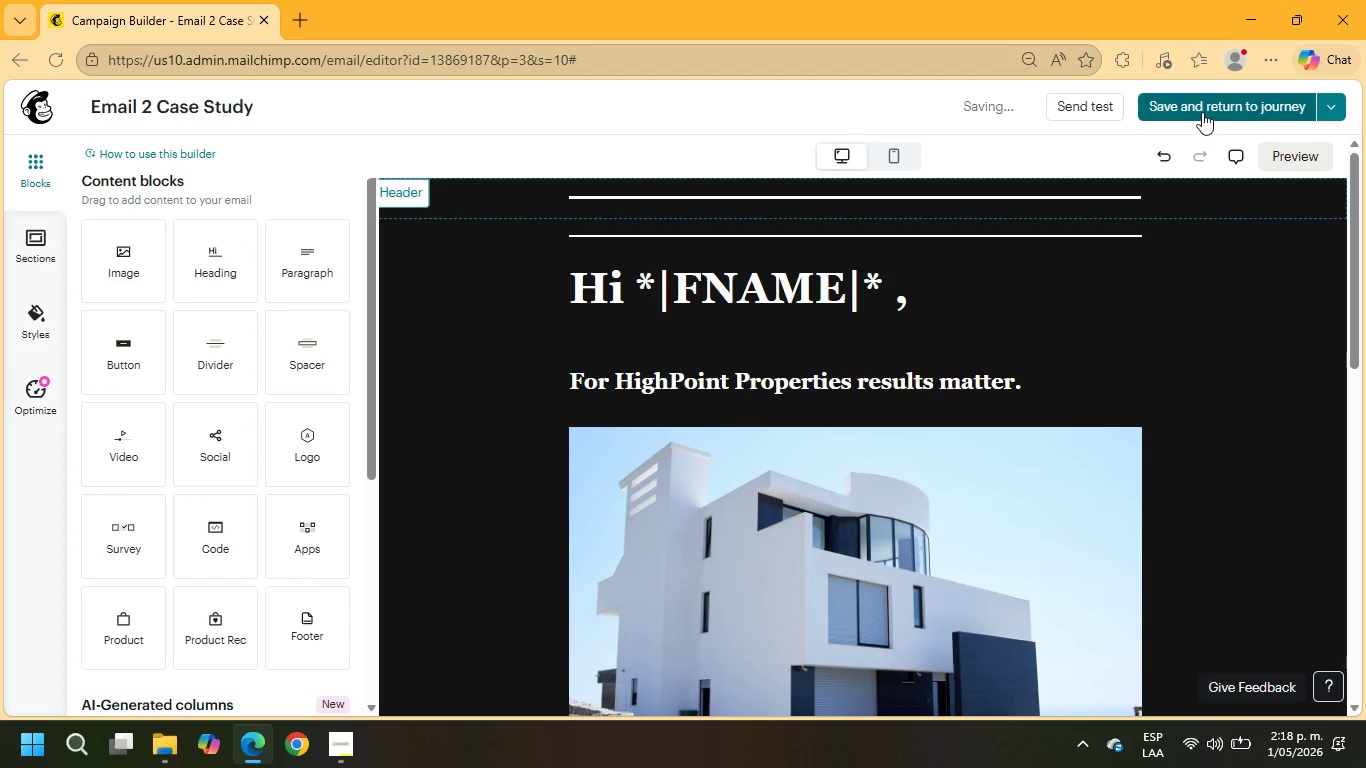 
left_click([1202, 112])
 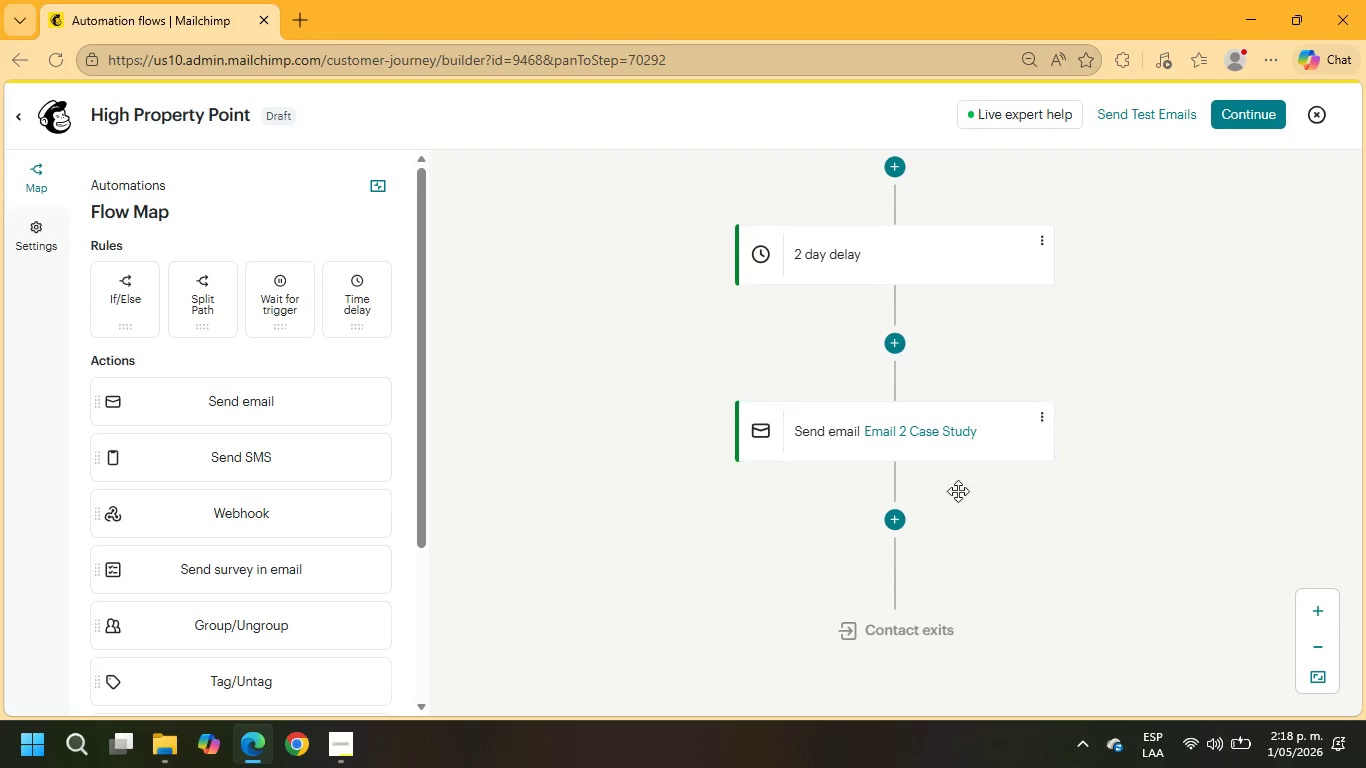 
wait(18.3)
 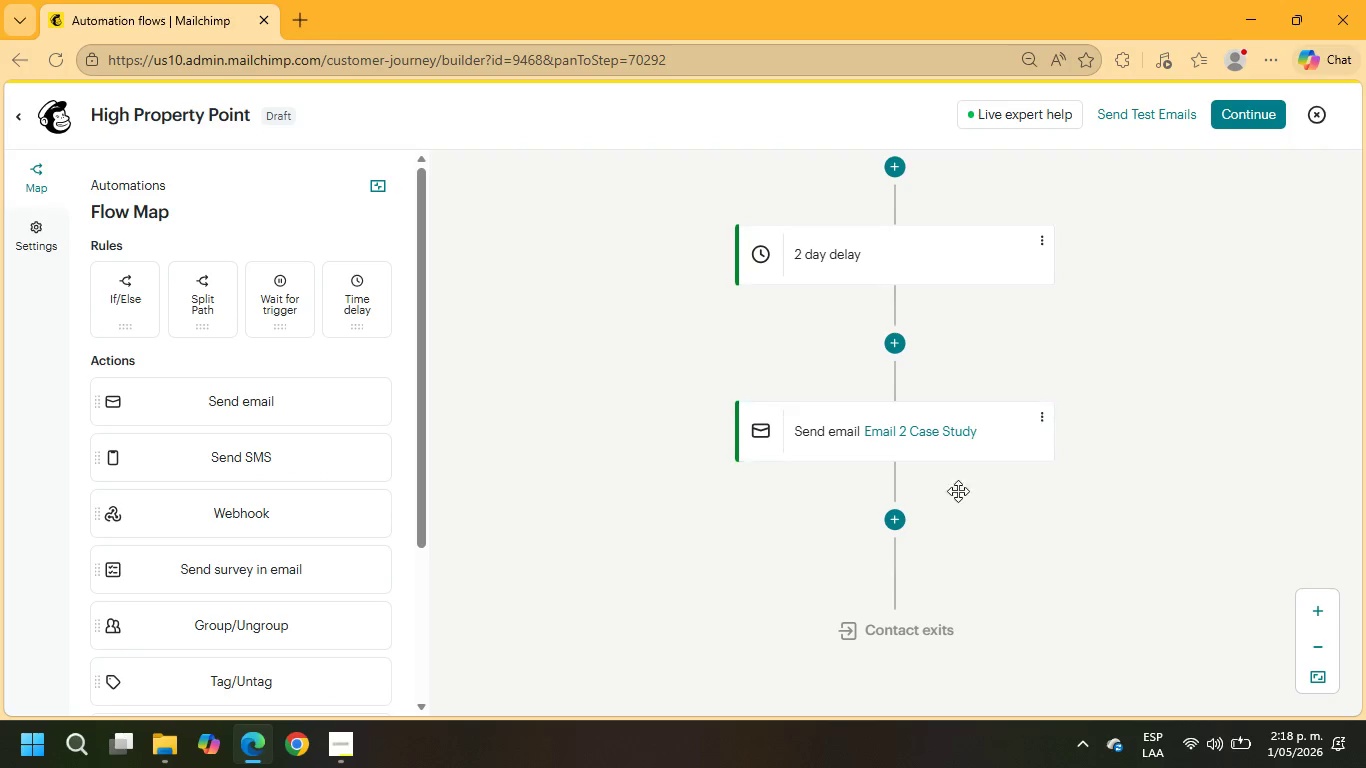 
left_click([351, 739])